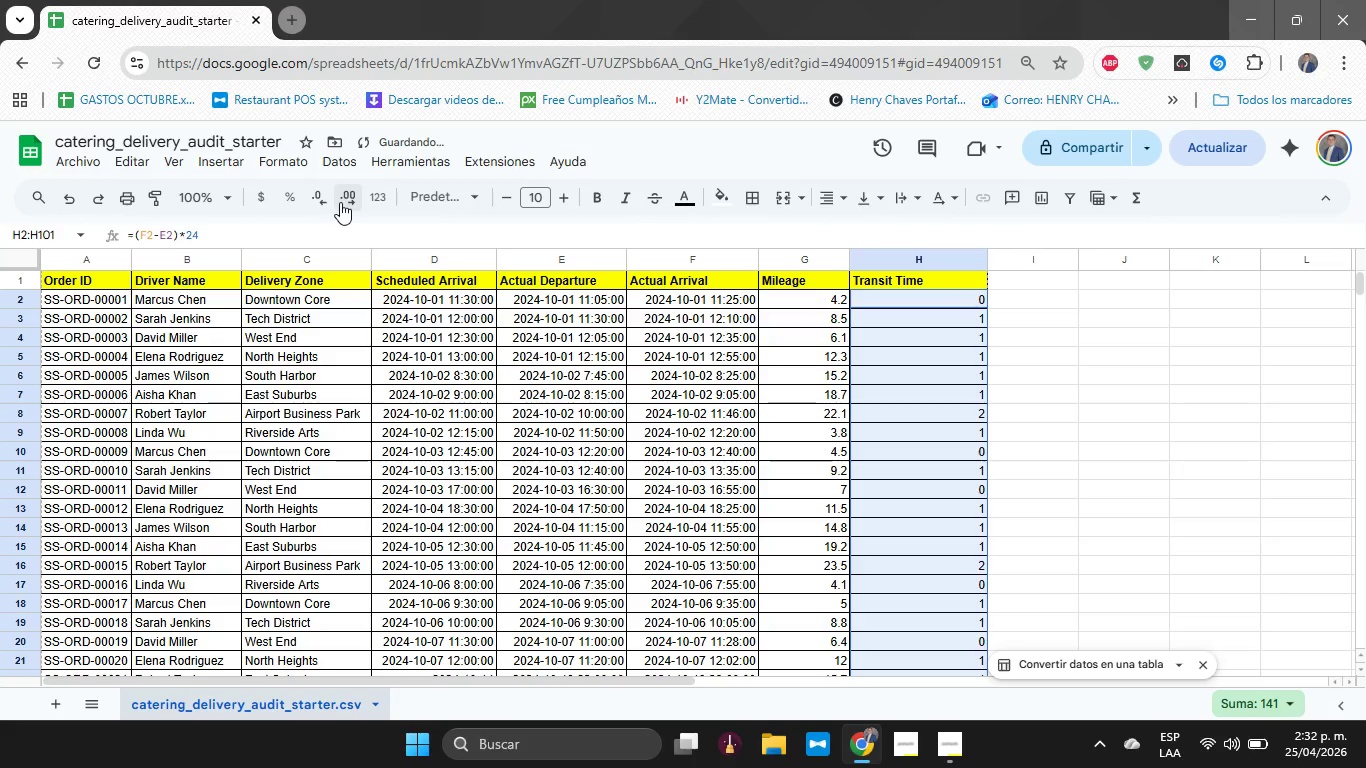 
left_click([349, 201])
 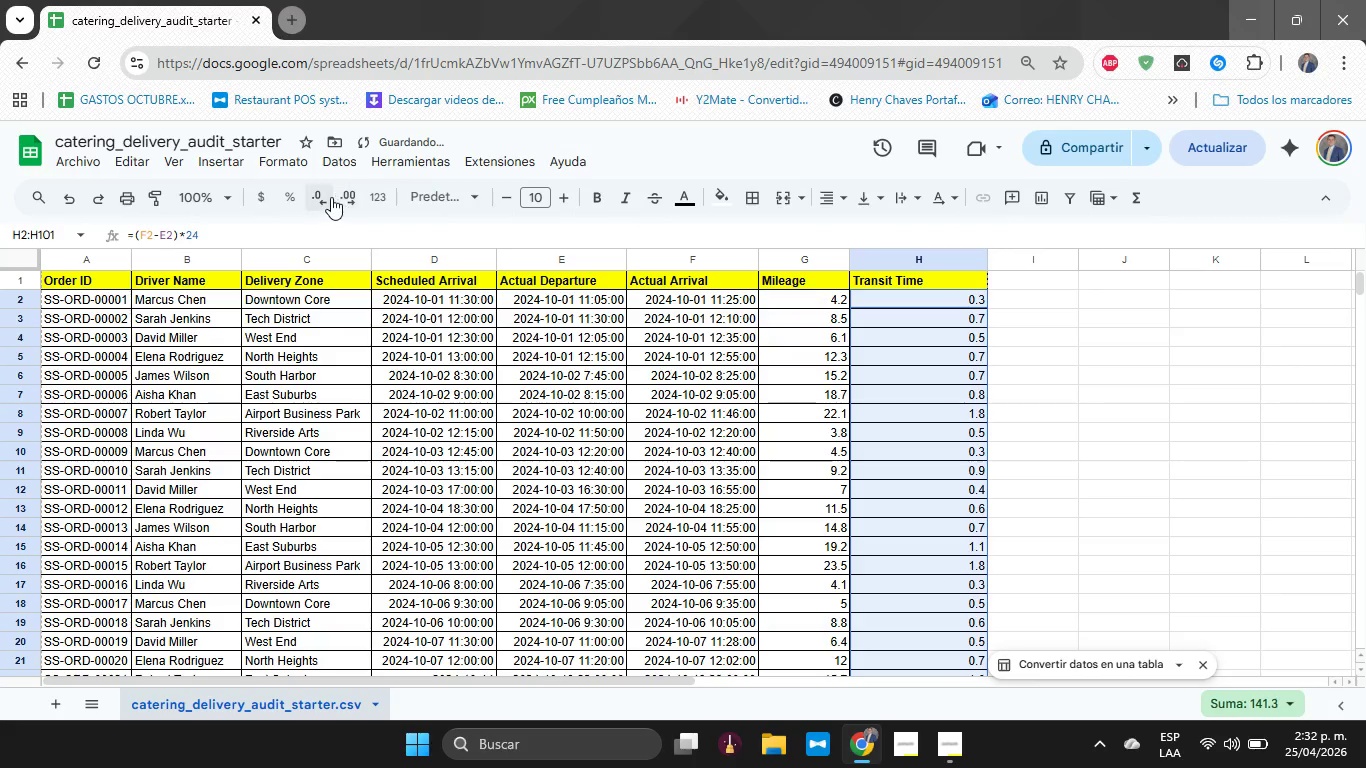 
left_click([330, 197])
 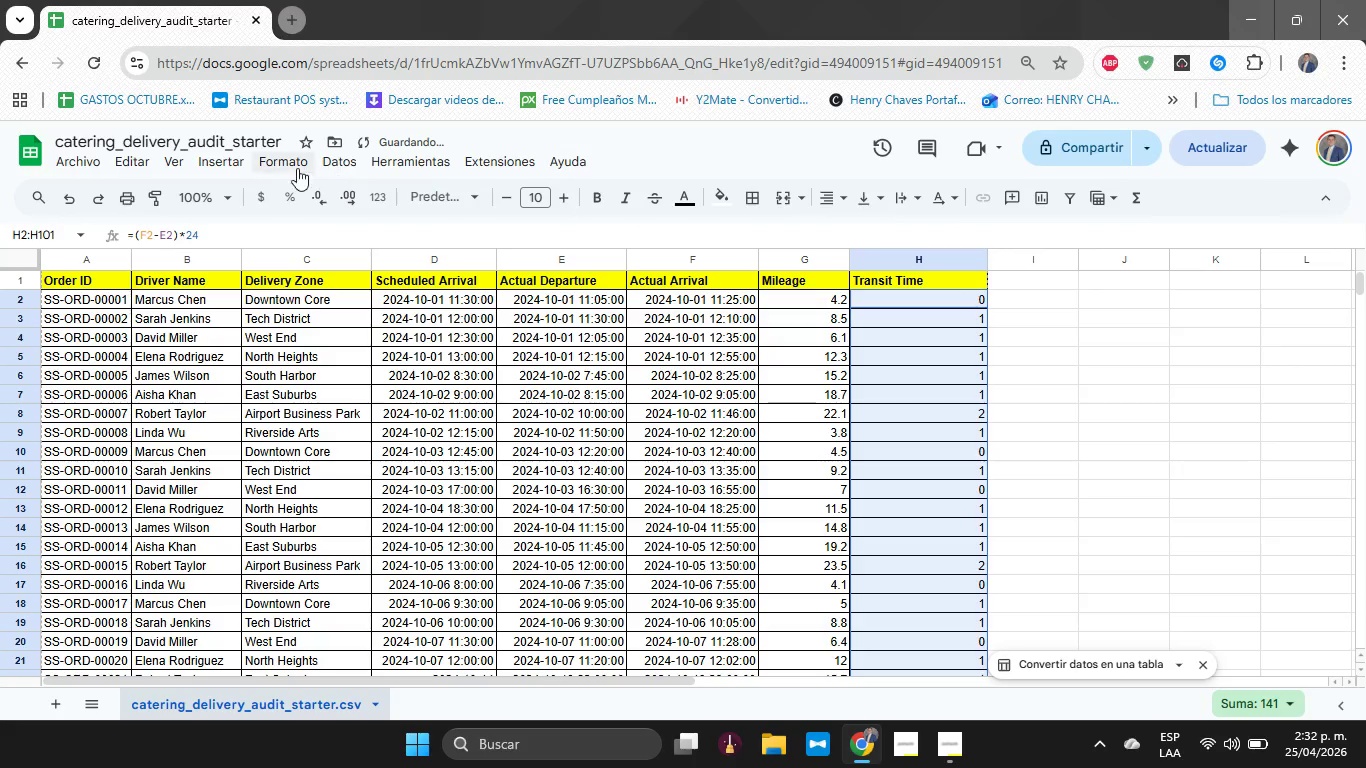 
left_click([262, 166])
 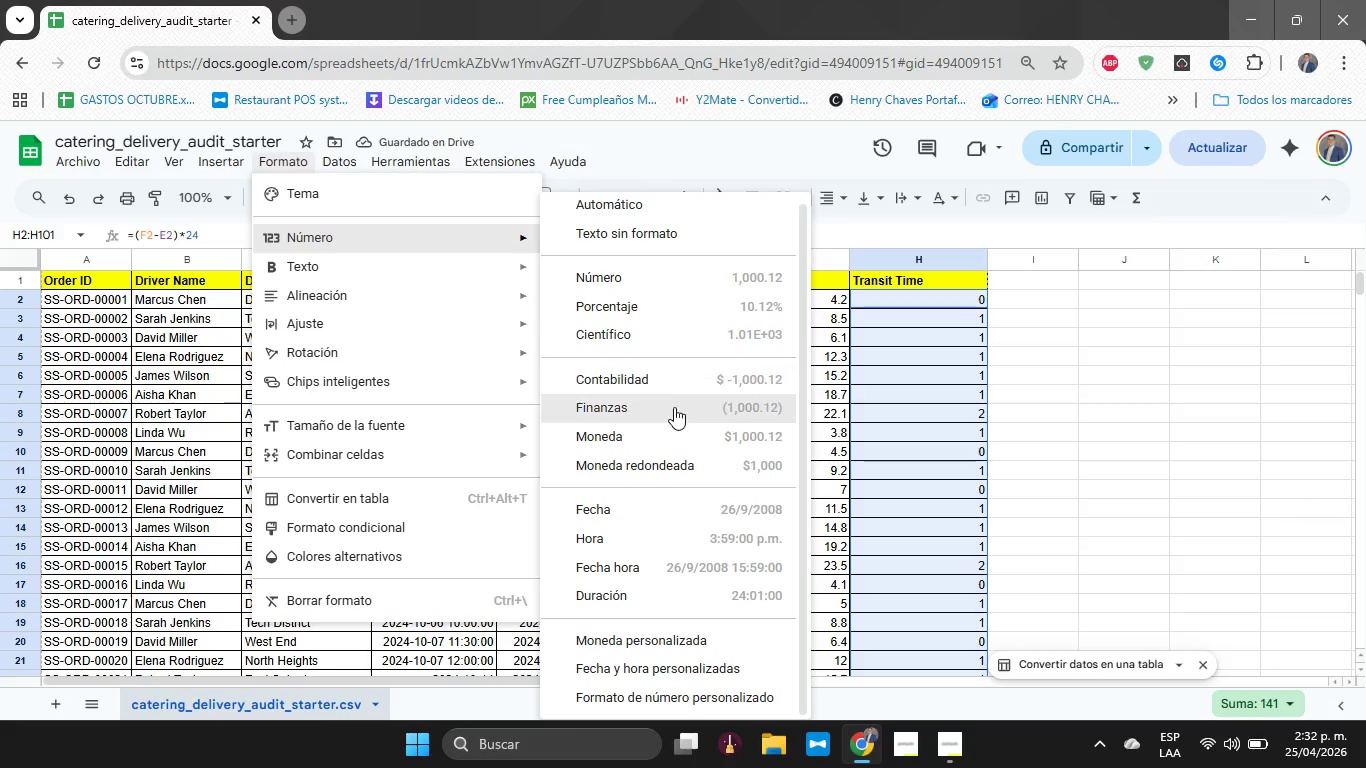 
scroll: coordinate [673, 420], scroll_direction: down, amount: 1.0
 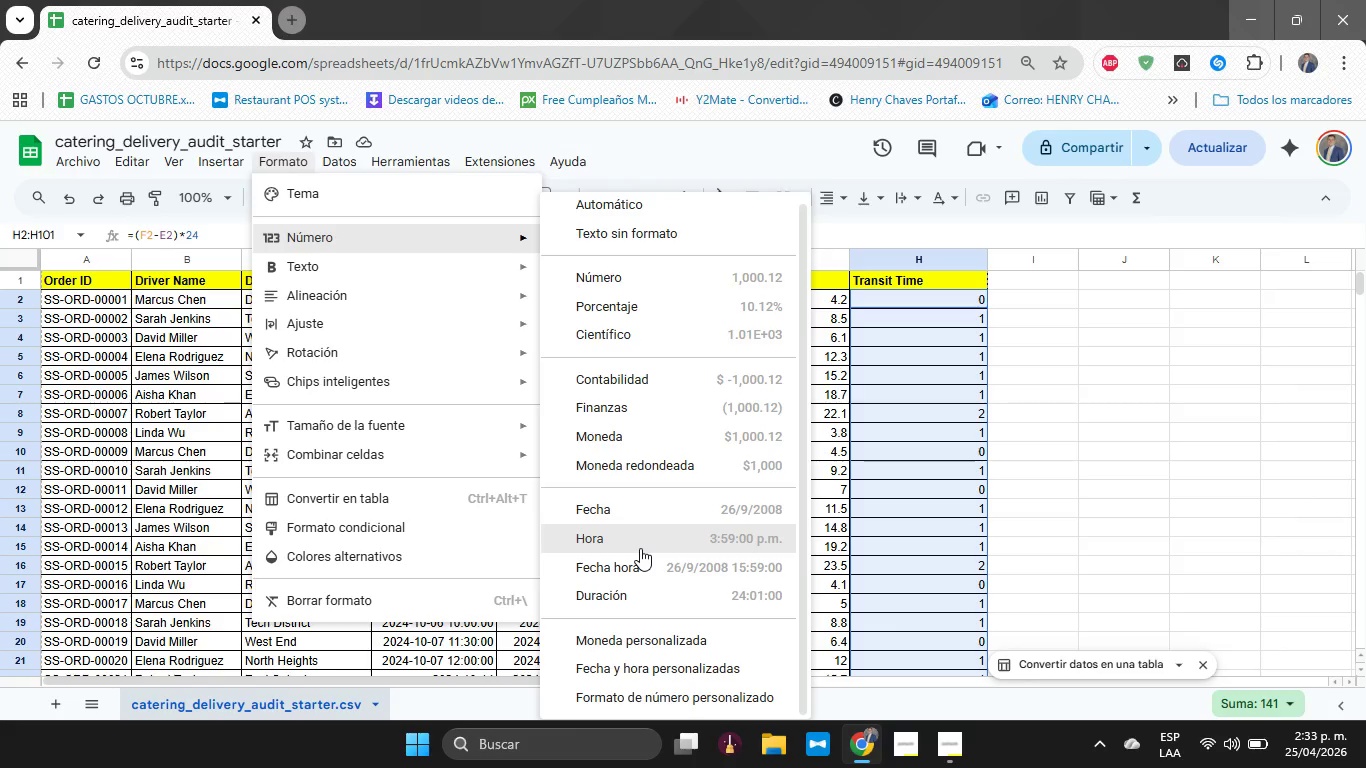 
left_click([640, 548])
 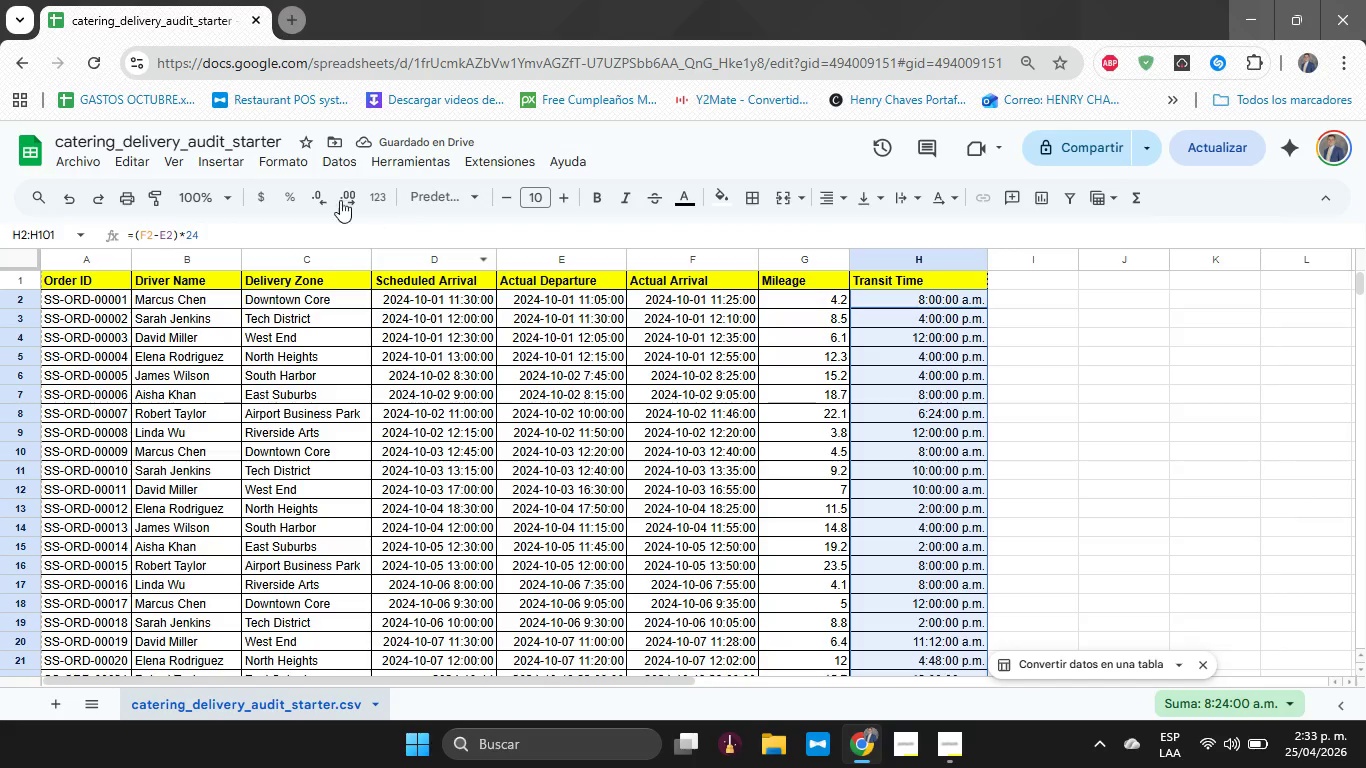 
left_click([289, 166])
 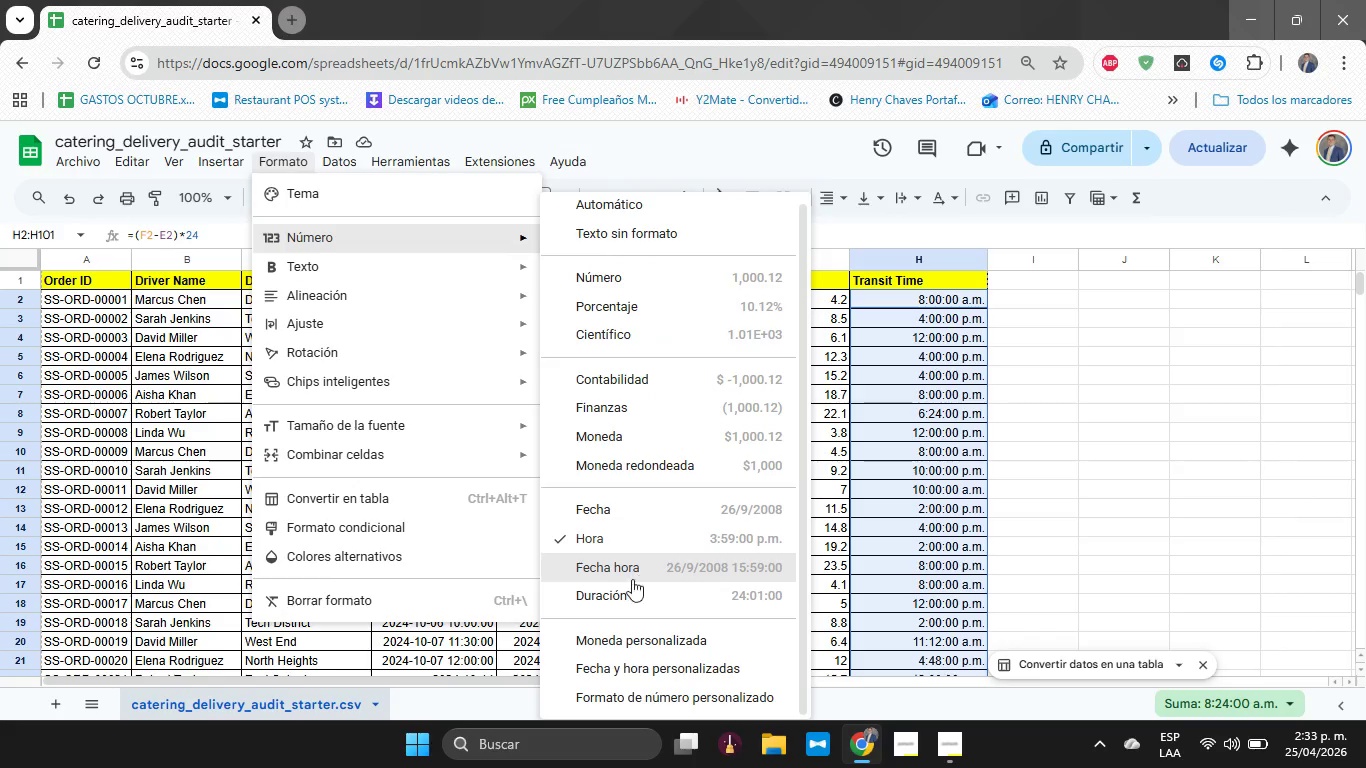 
left_click([632, 594])
 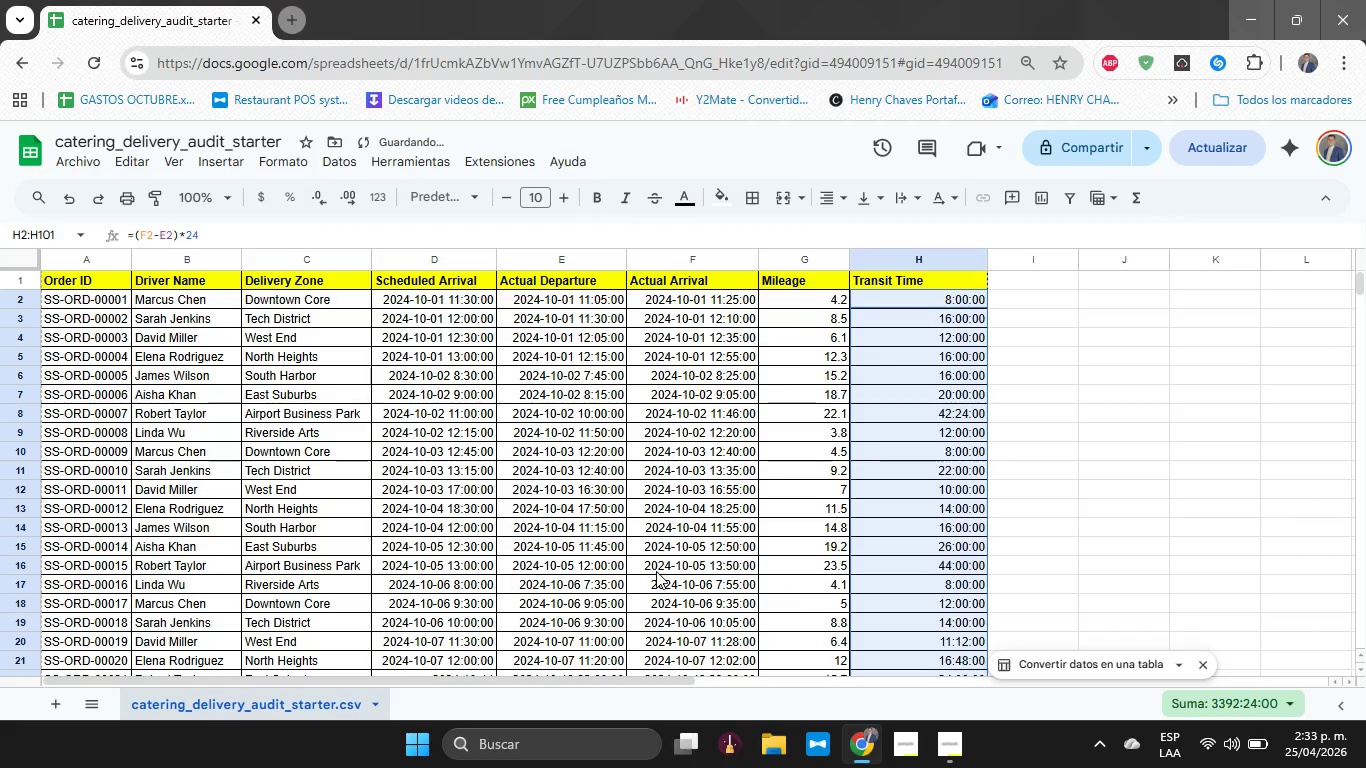 
scroll: coordinate [903, 430], scroll_direction: down, amount: 18.0
 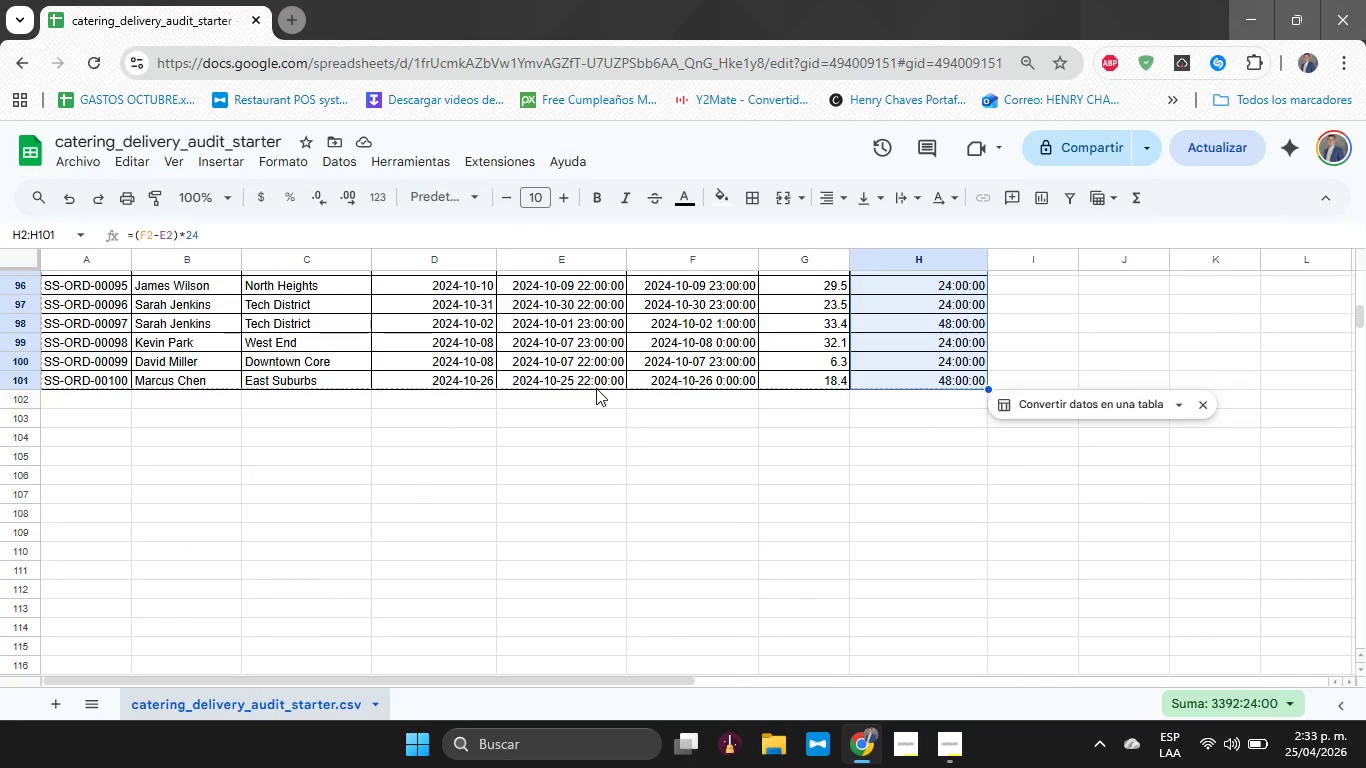 
scroll: coordinate [593, 388], scroll_direction: up, amount: 4.0
 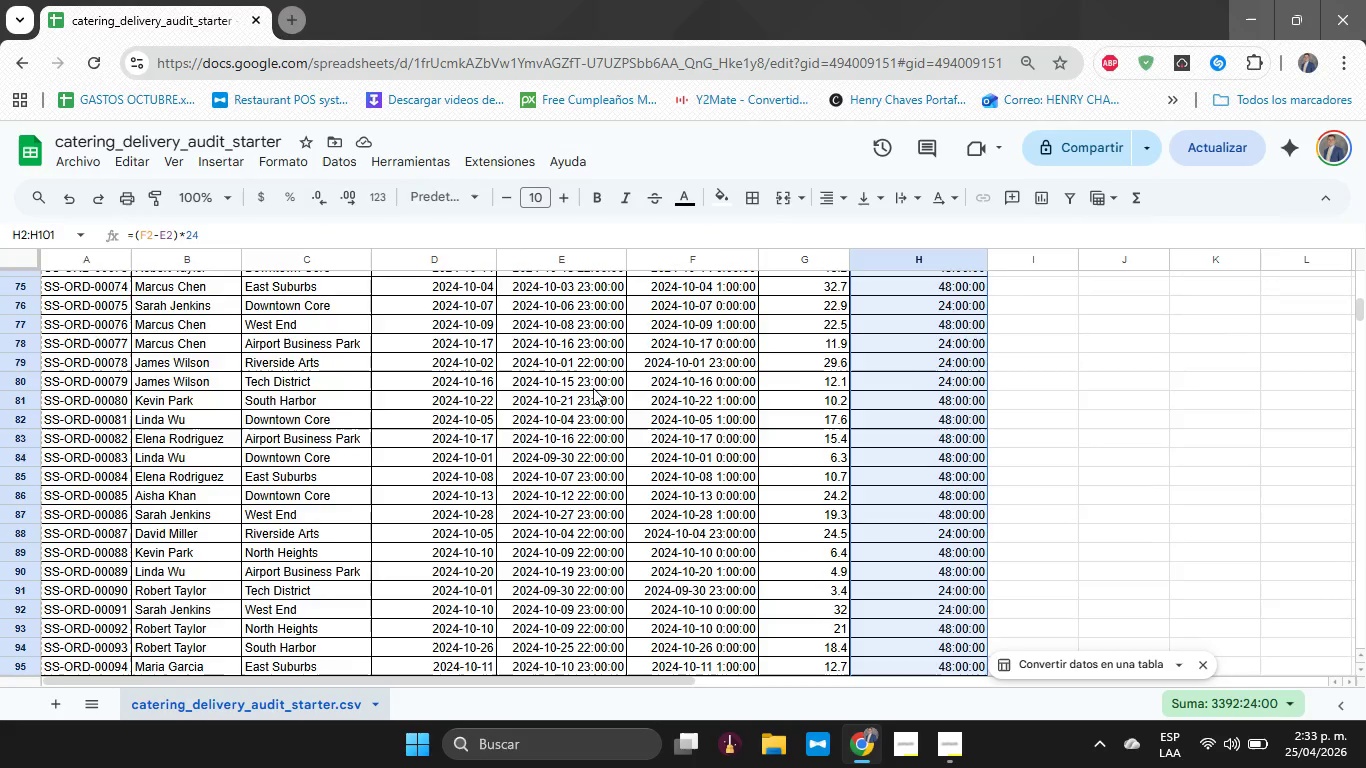 
scroll: coordinate [593, 394], scroll_direction: down, amount: 2.0
 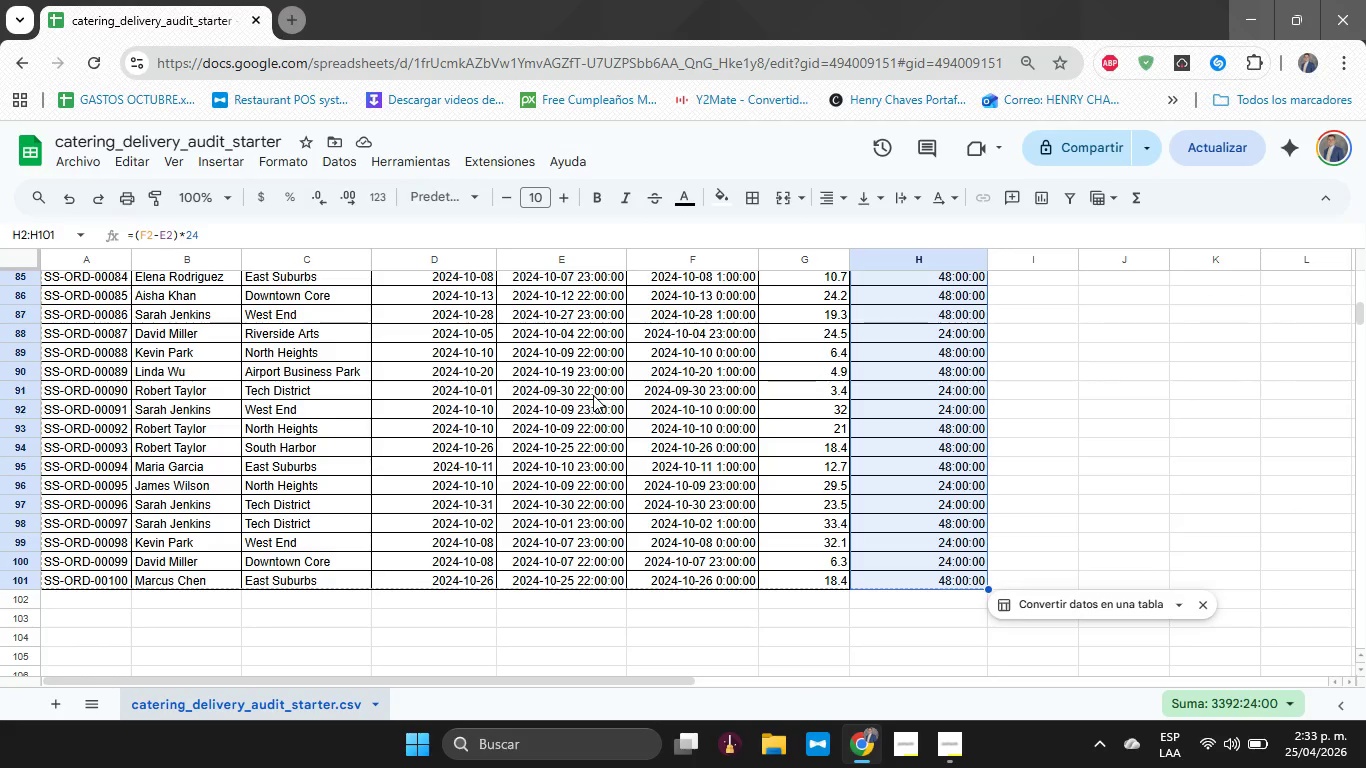 
scroll: coordinate [593, 394], scroll_direction: up, amount: 18.0
 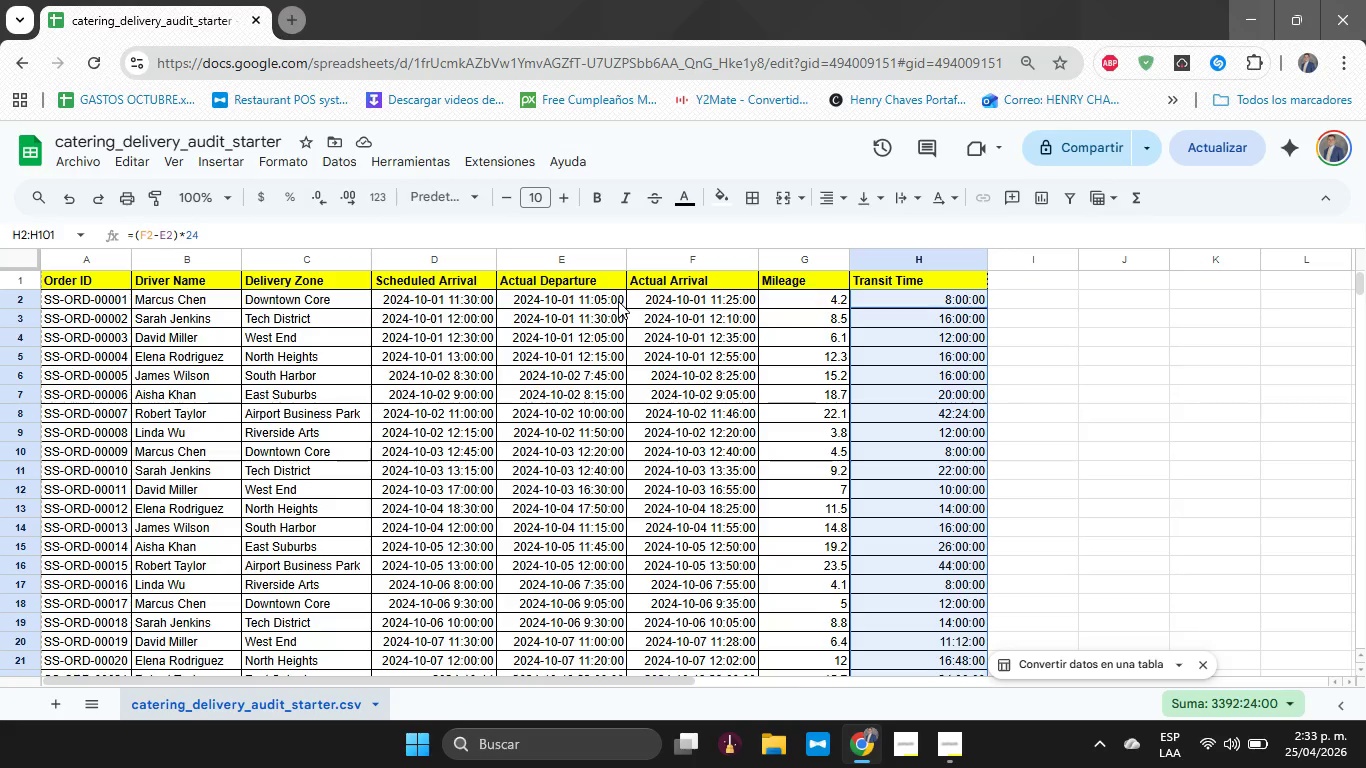 
wait(13.49)
 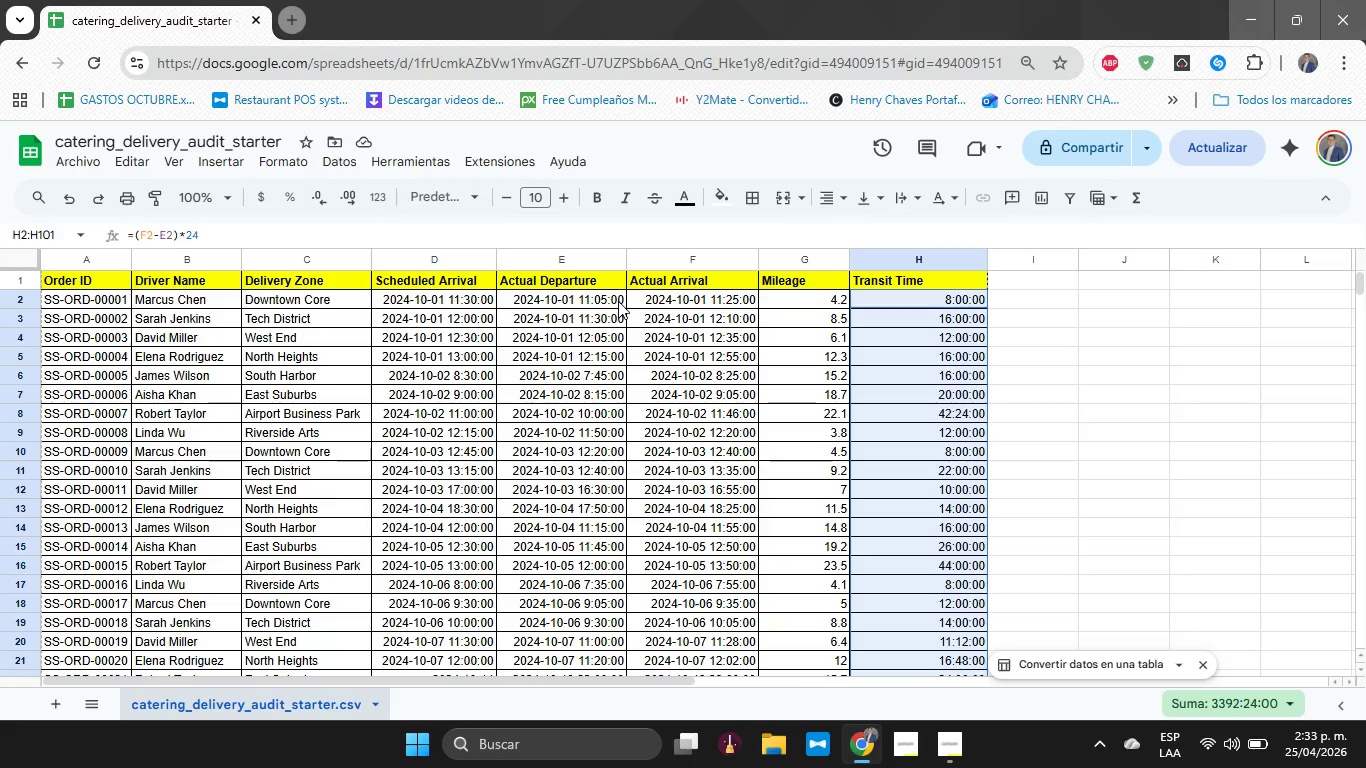 
left_click([1024, 278])
 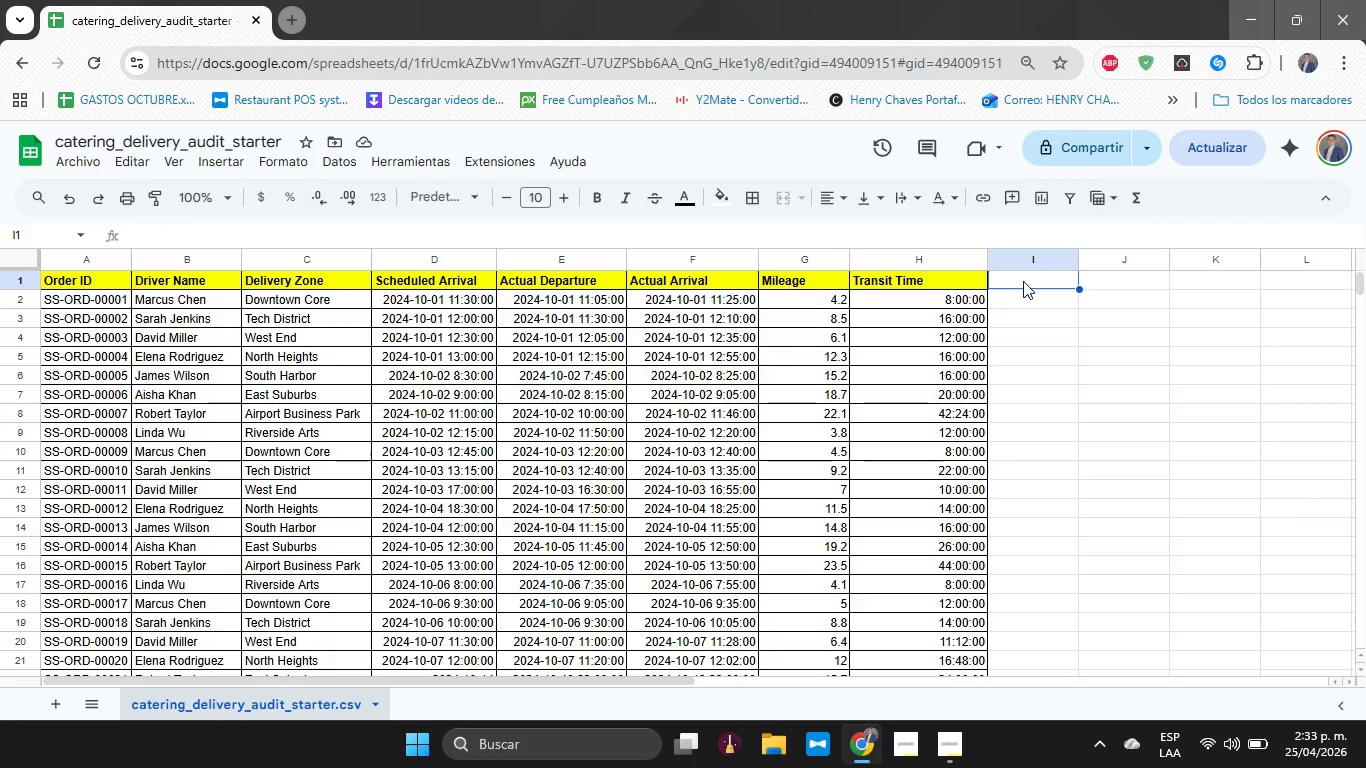 
type(VariancevARIANCE)
 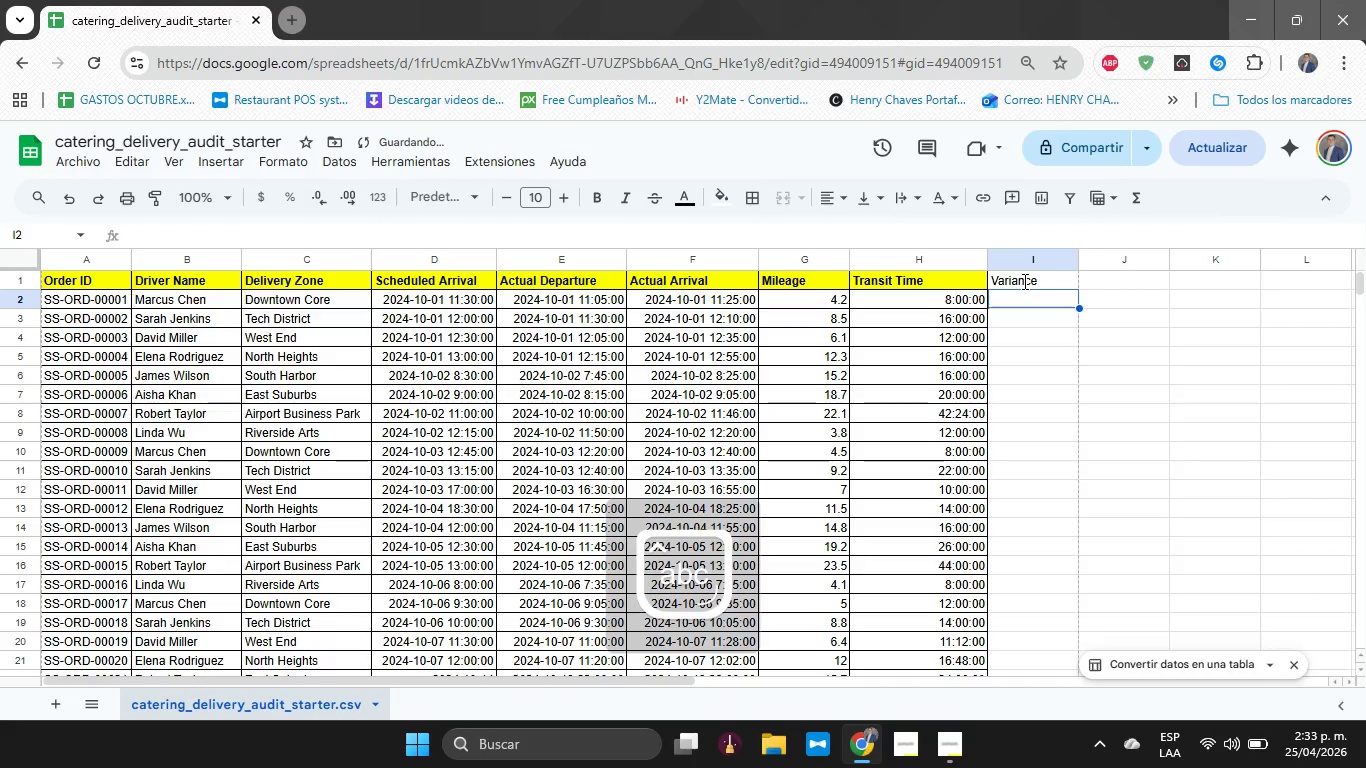 
hold_key(key=Backspace, duration=0.94)
 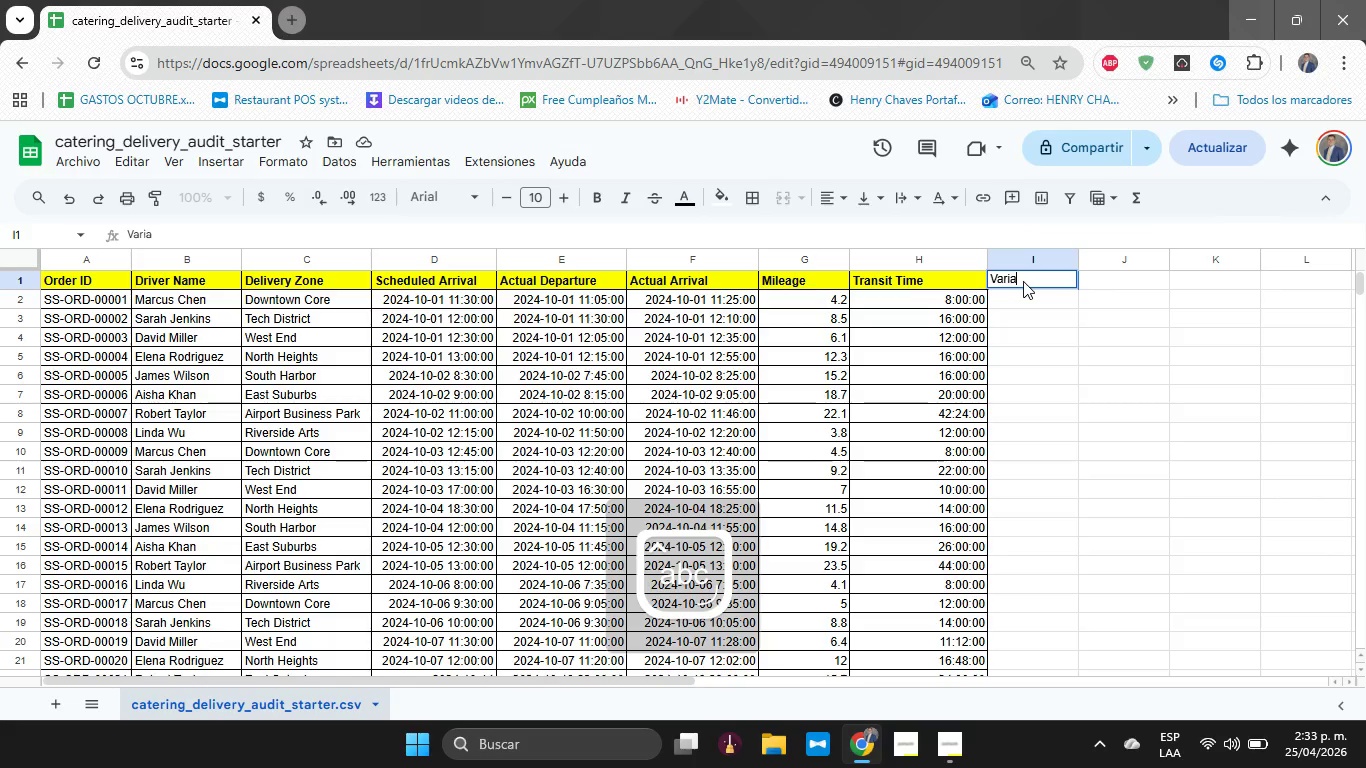 
key(Enter)
 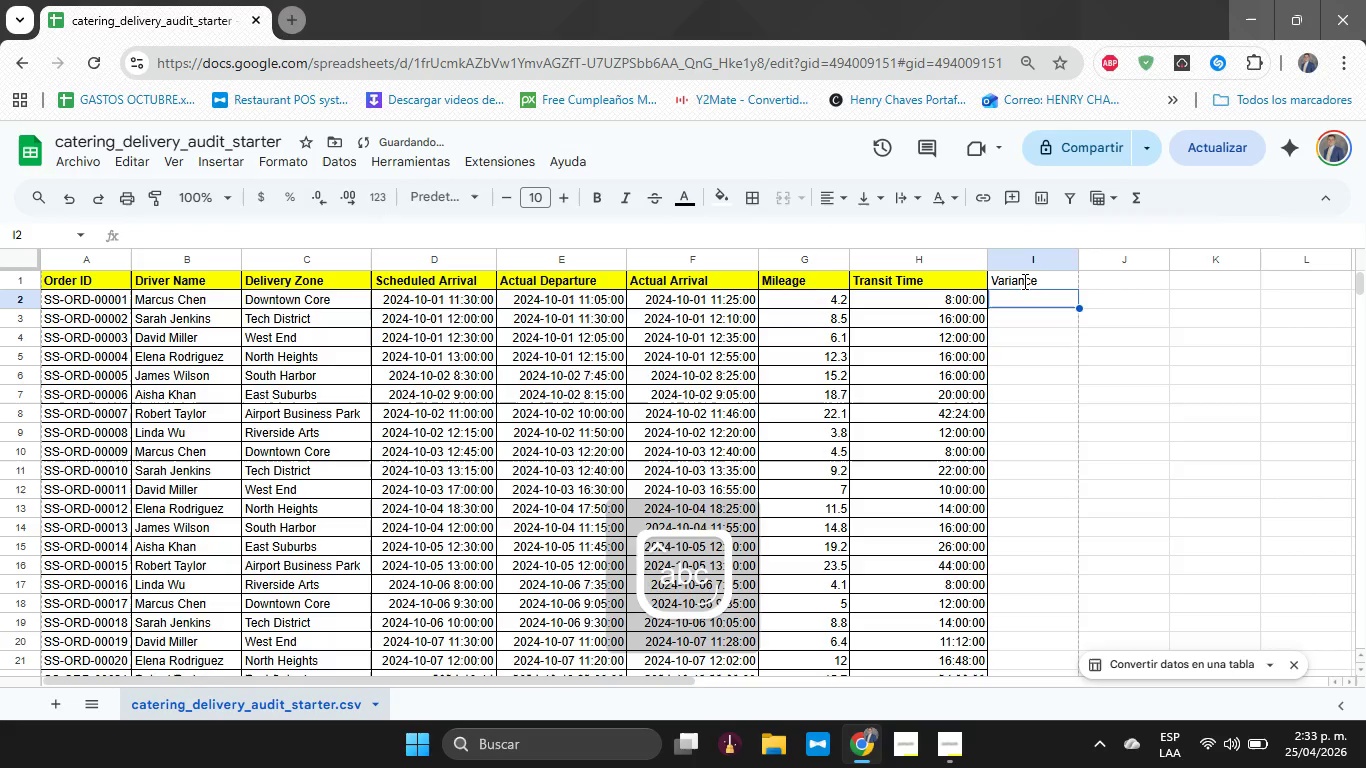 
type()*f2-d2(+24)
 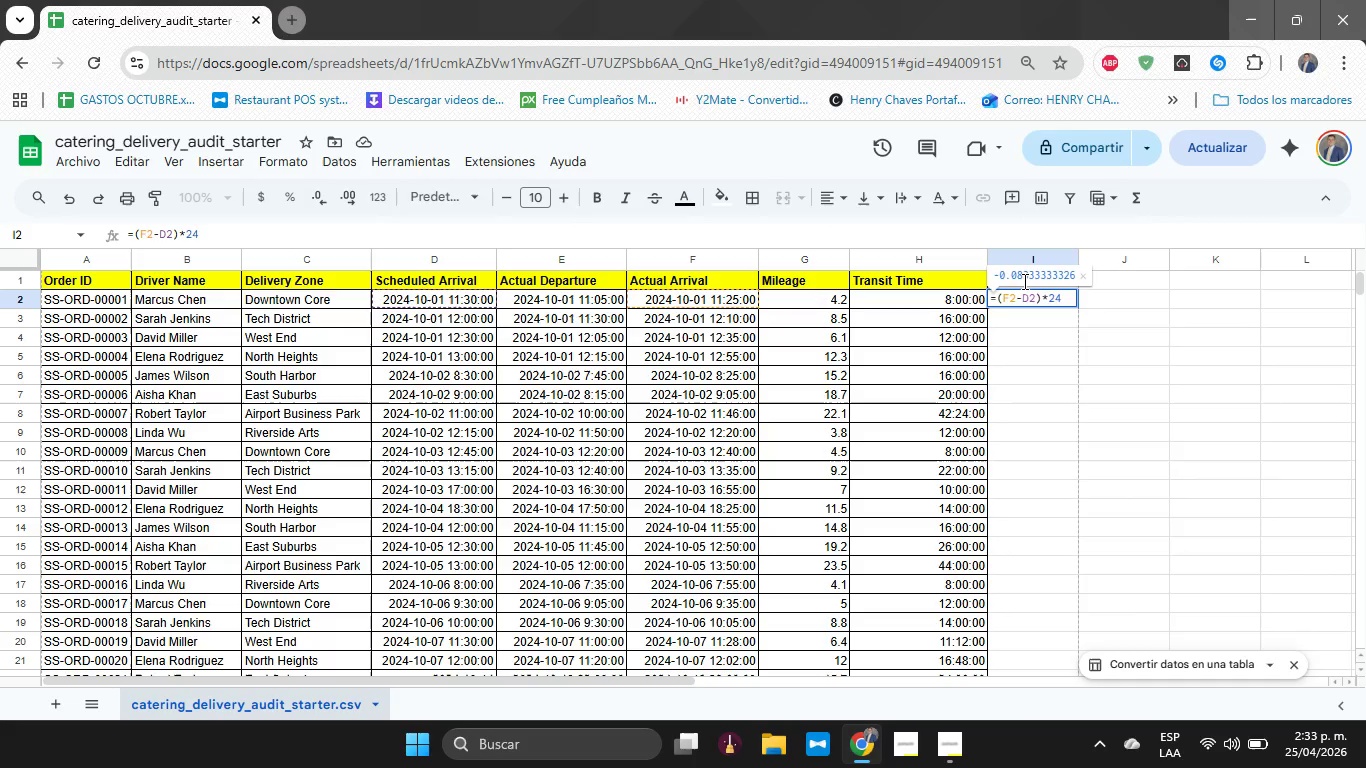 
key(Enter)
 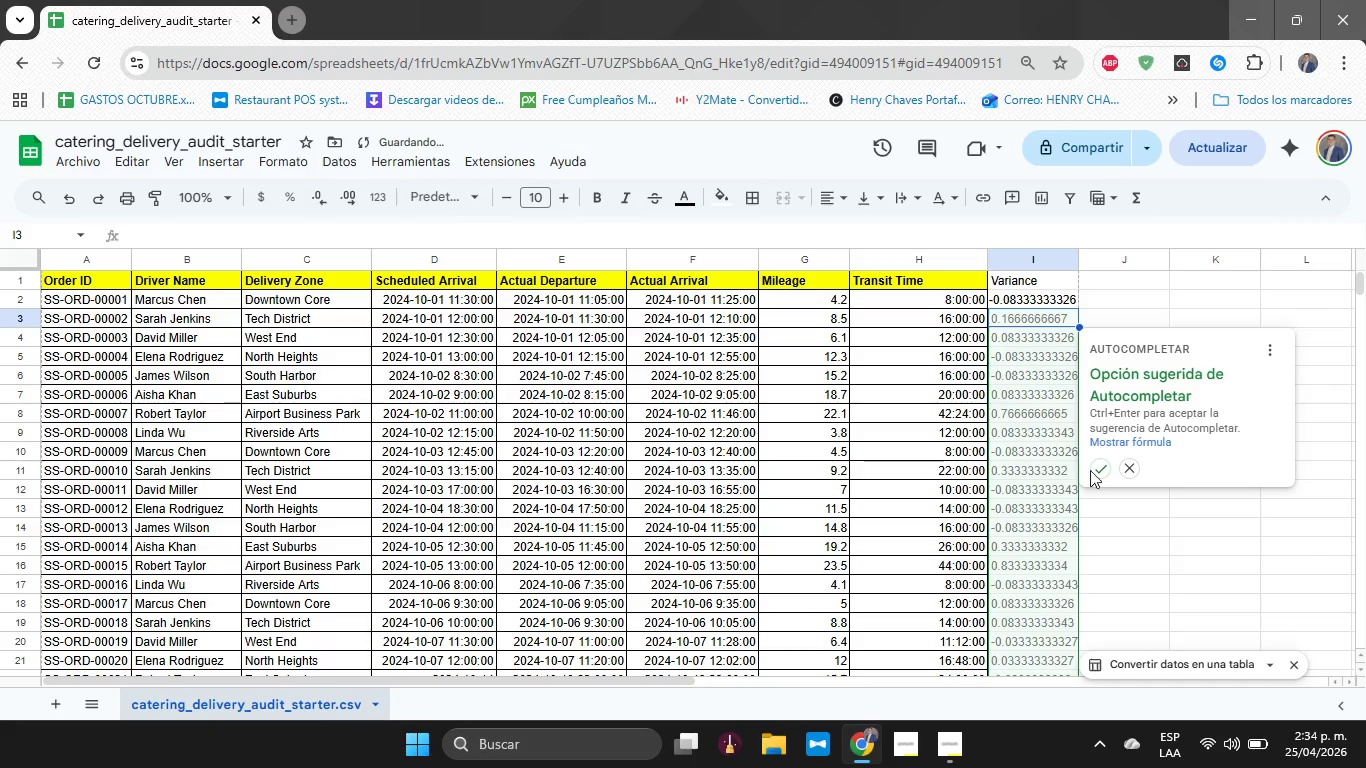 
left_click([1092, 467])
 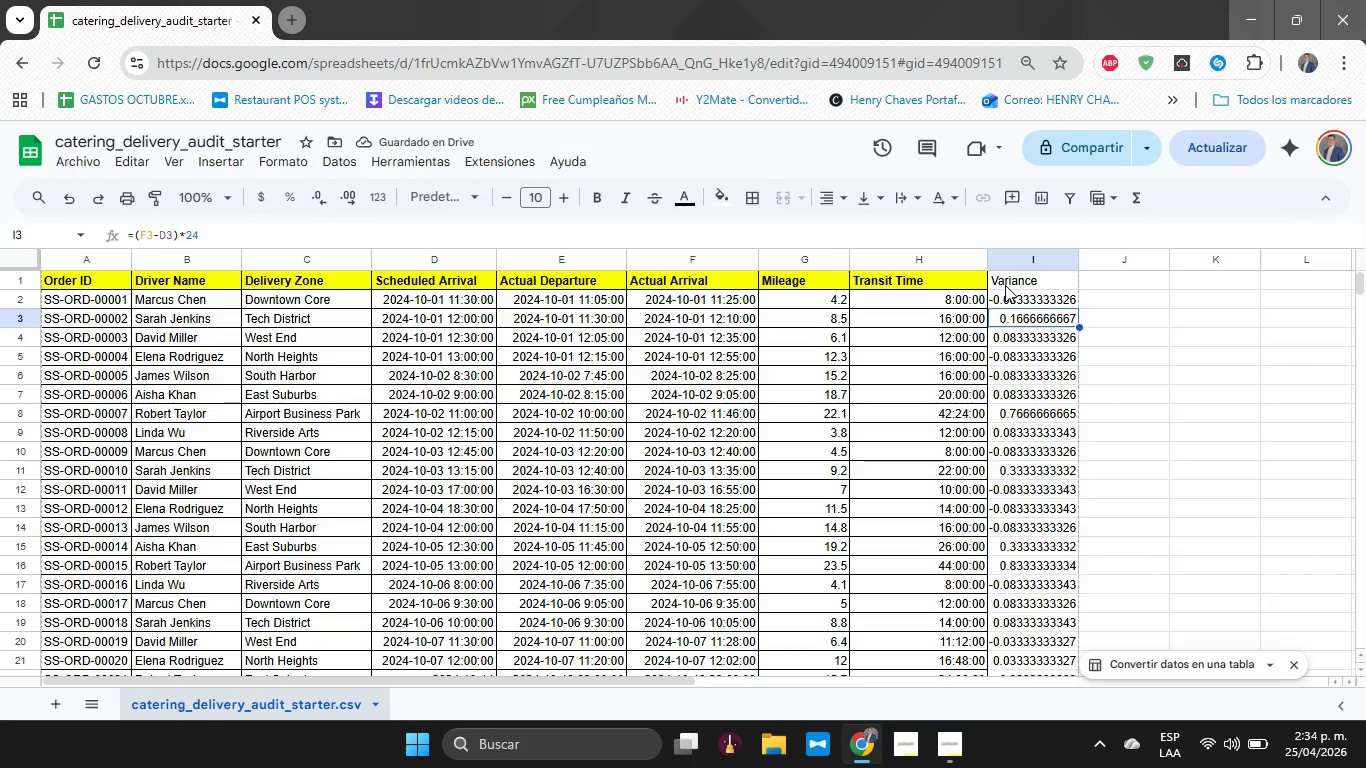 
left_click([1008, 276])
 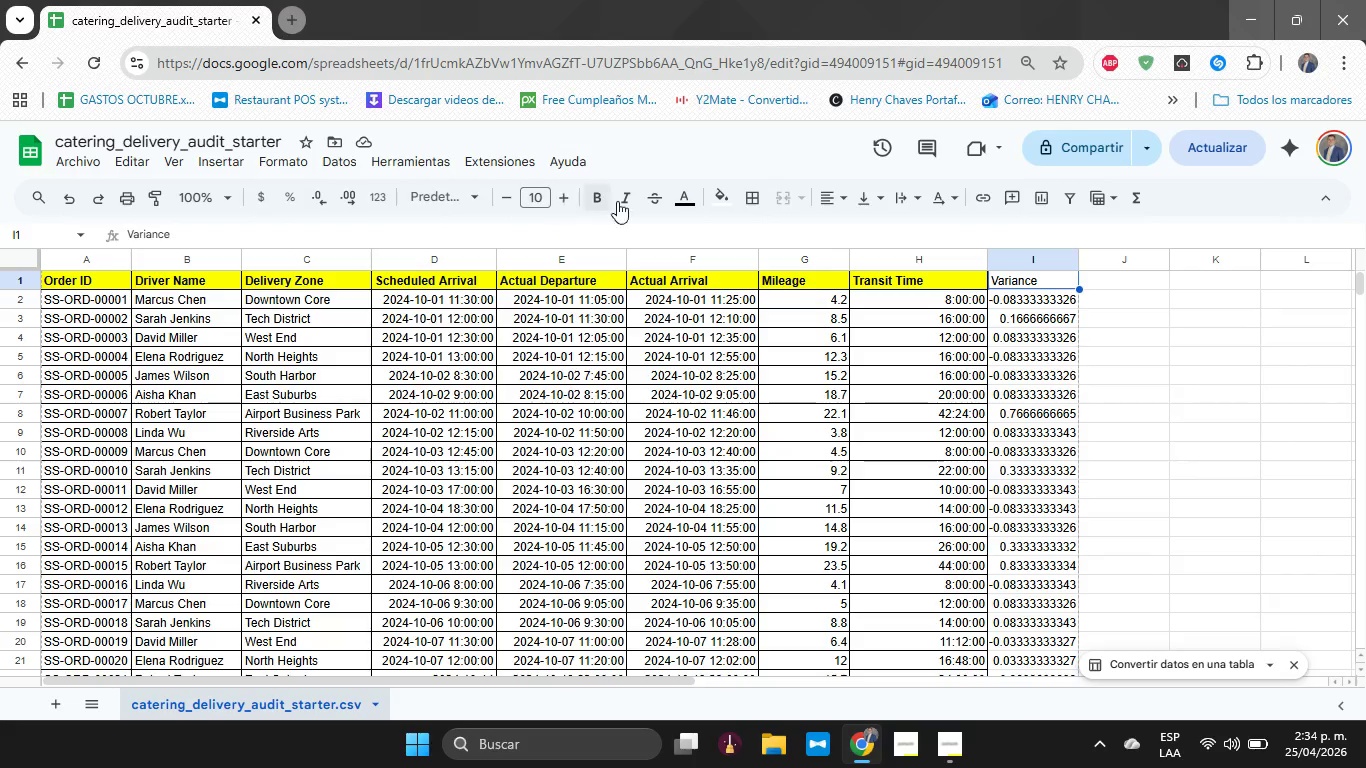 
left_click([764, 201])
 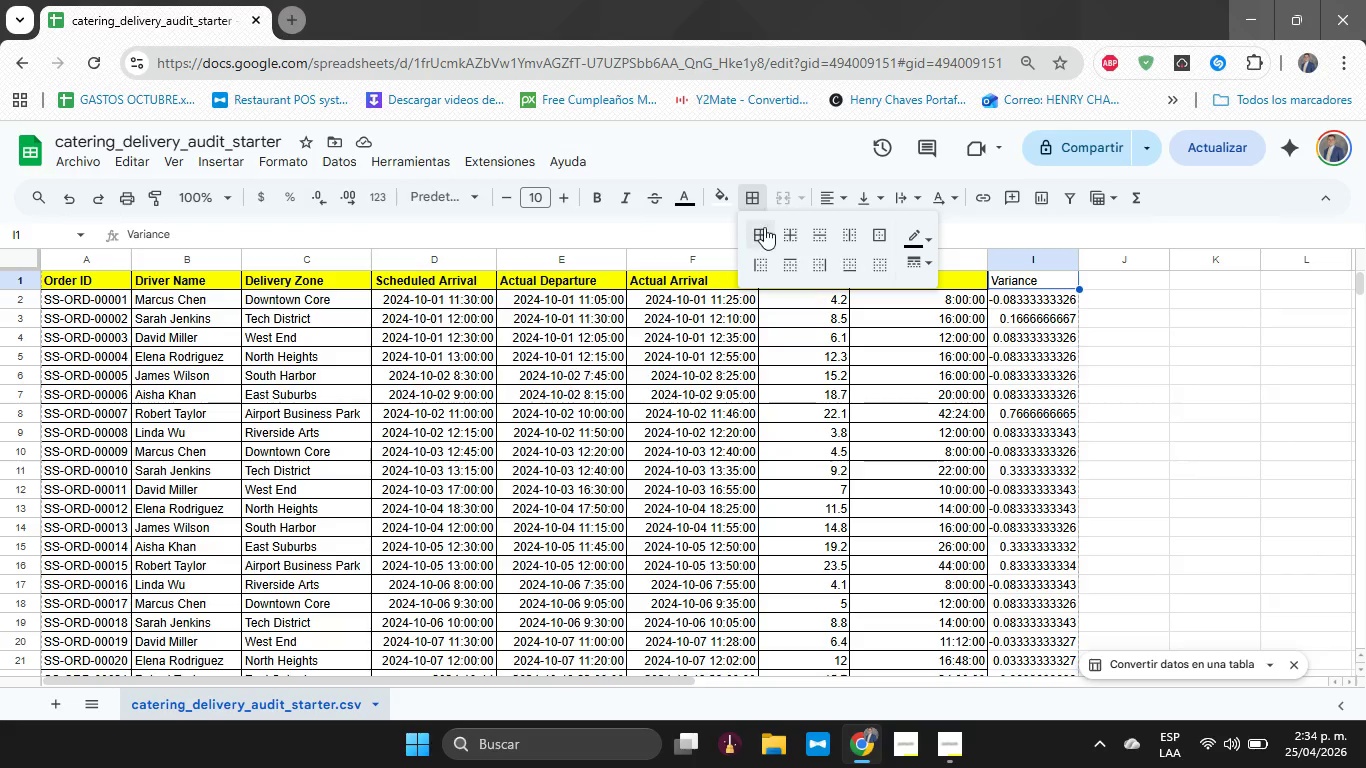 
left_click([764, 227])
 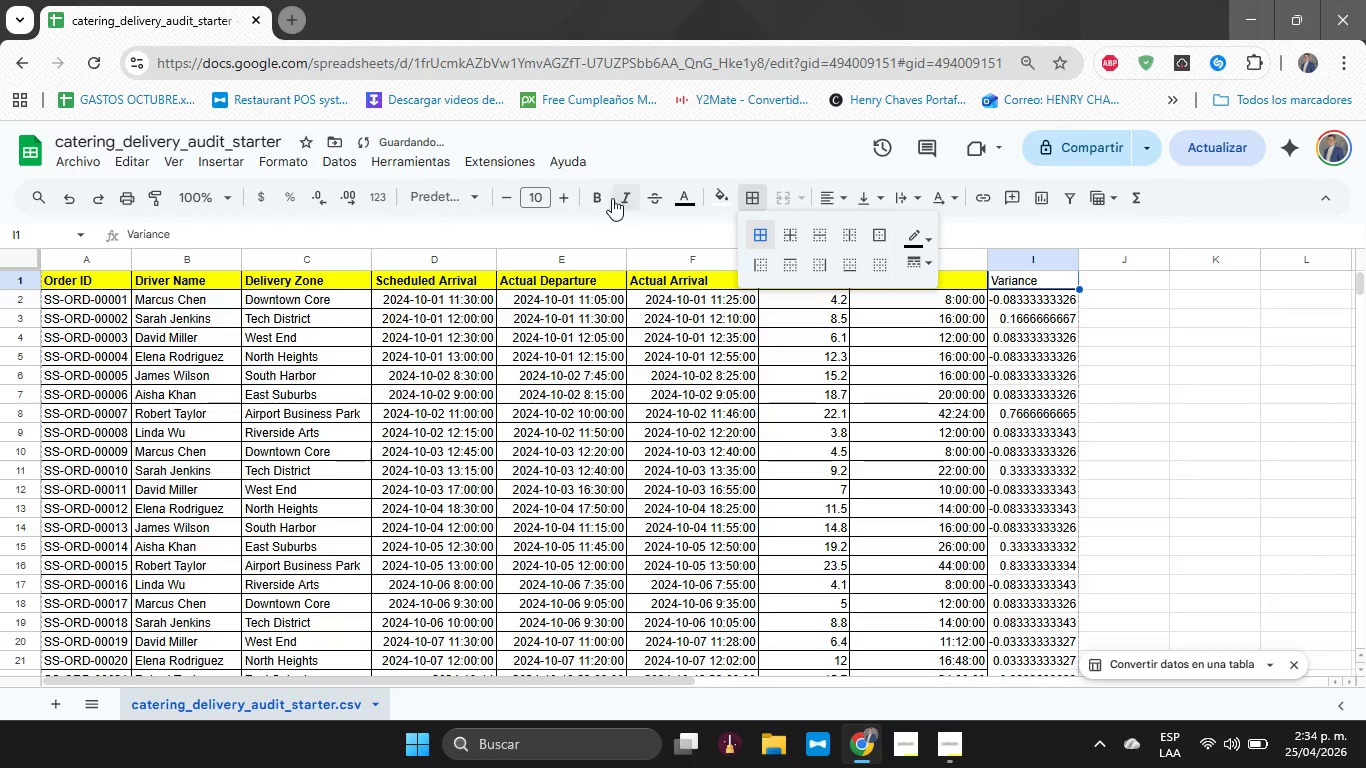 
left_click([611, 198])
 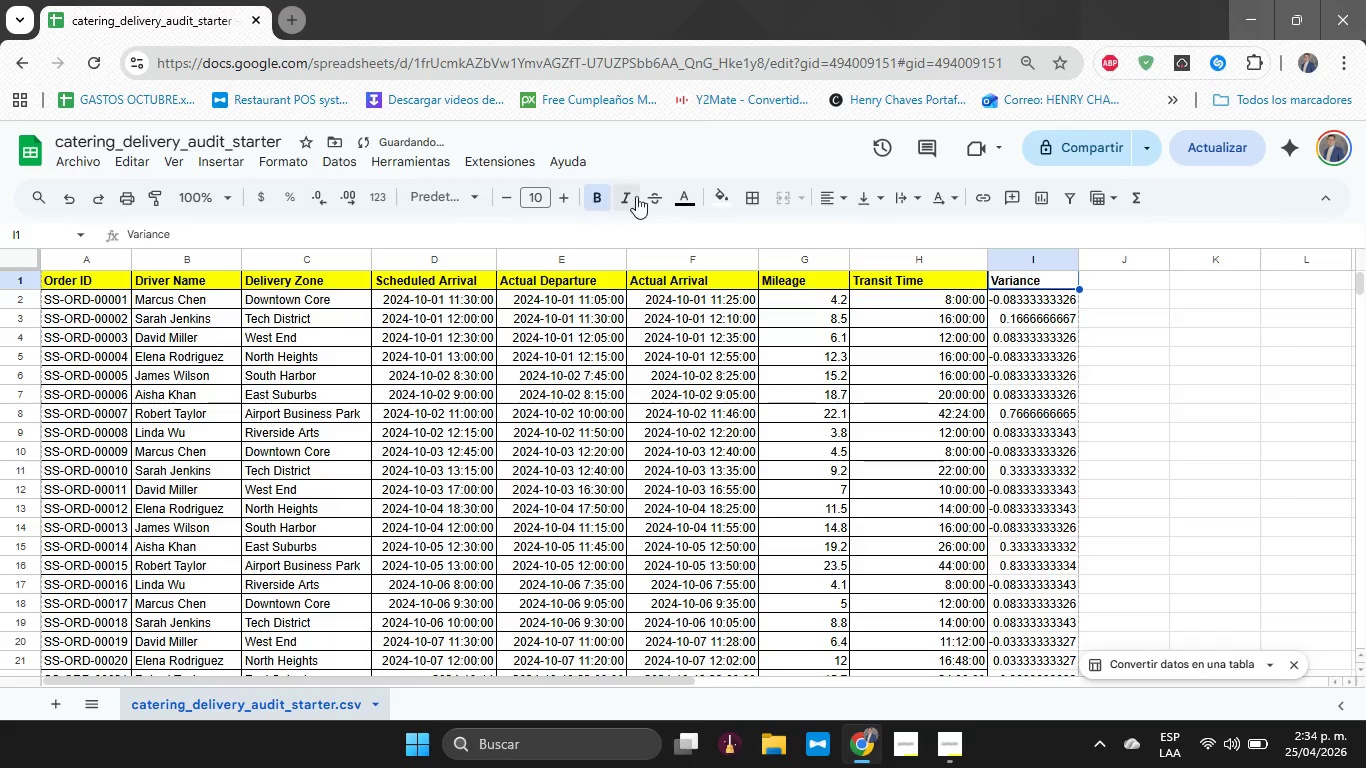 
double_click([714, 196])
 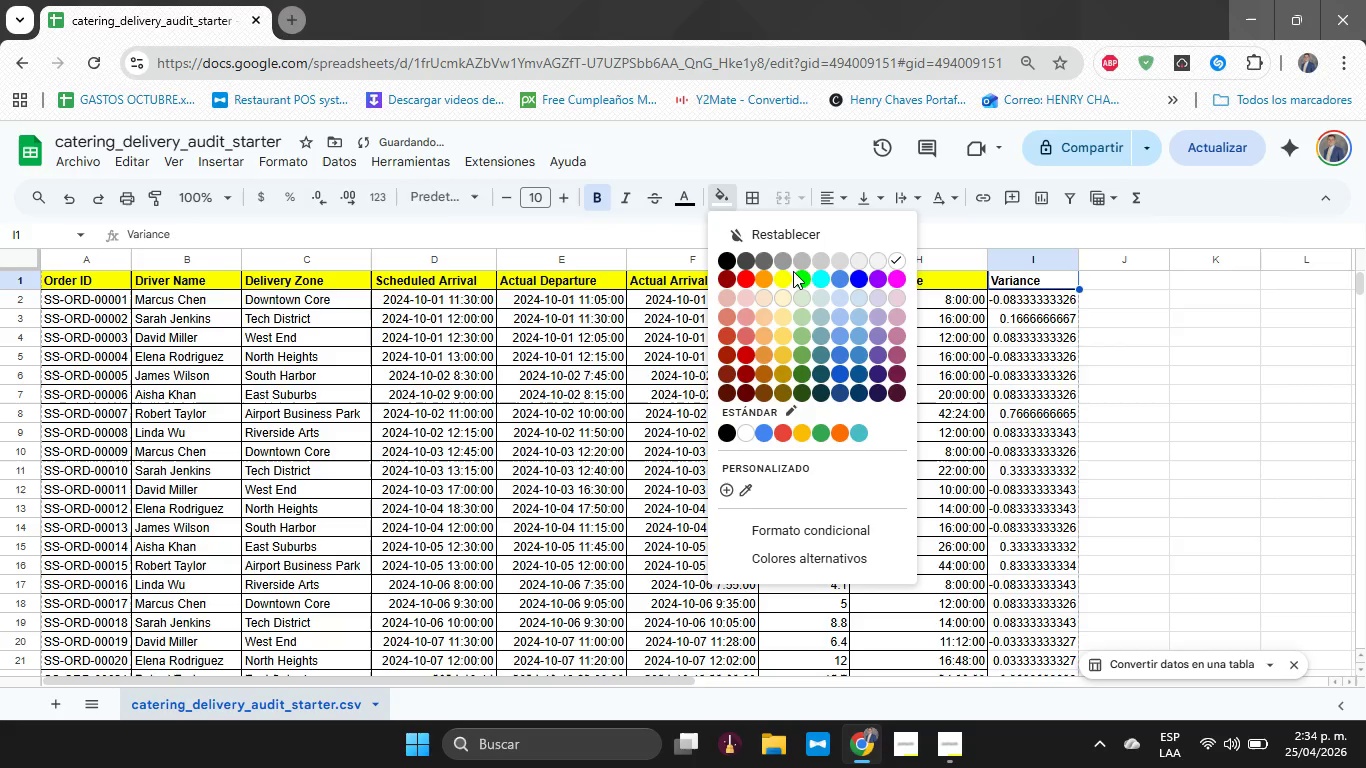 
left_click_drag(start_coordinate=[793, 272], to_coordinate=[786, 273])
 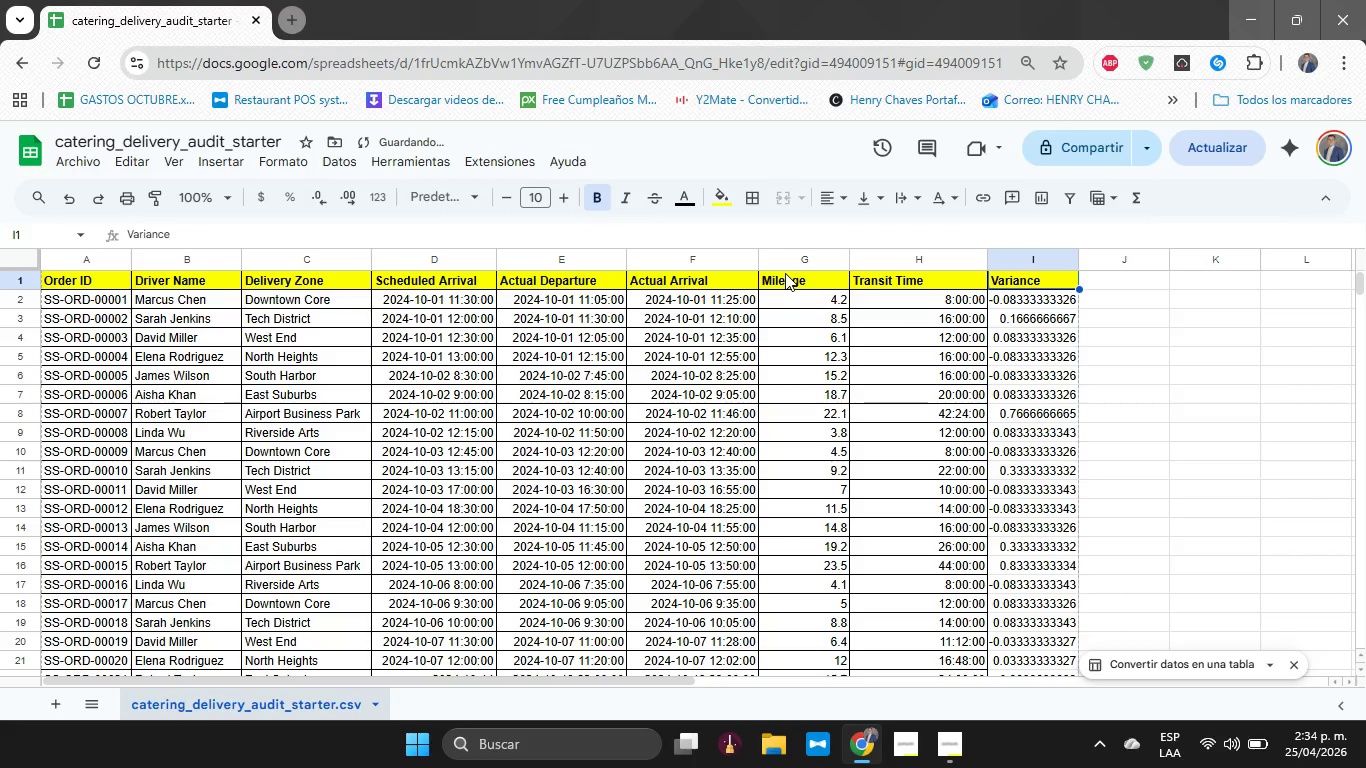 
double_click([785, 273])
 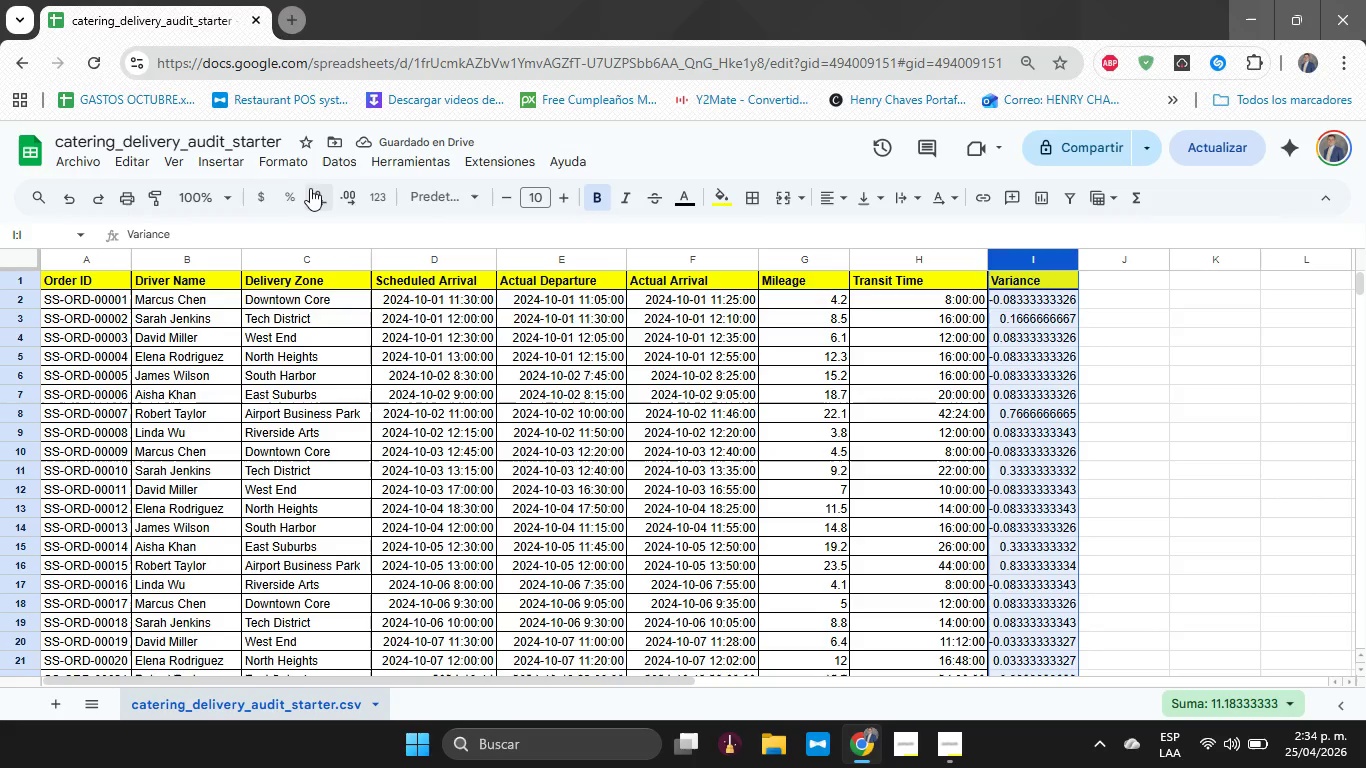 
left_click([276, 163])
 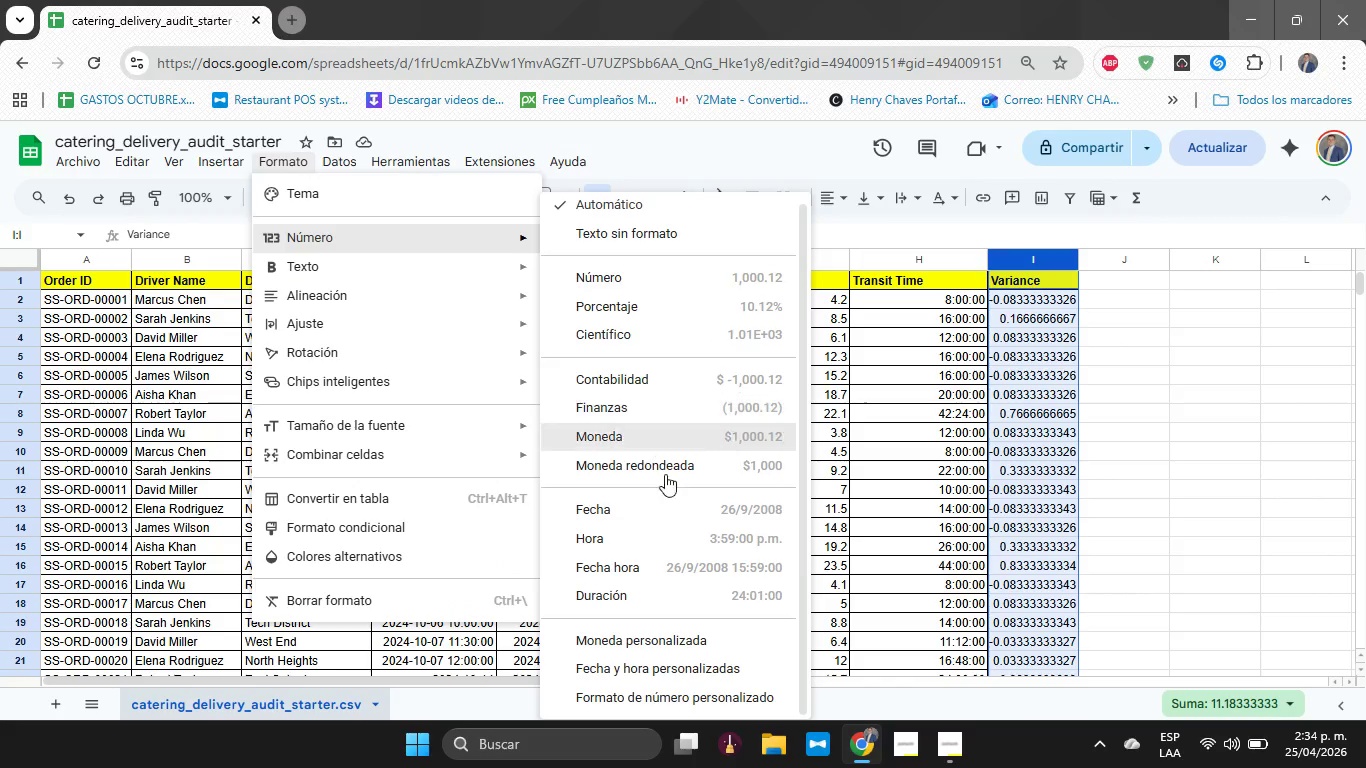 
left_click([652, 587])
 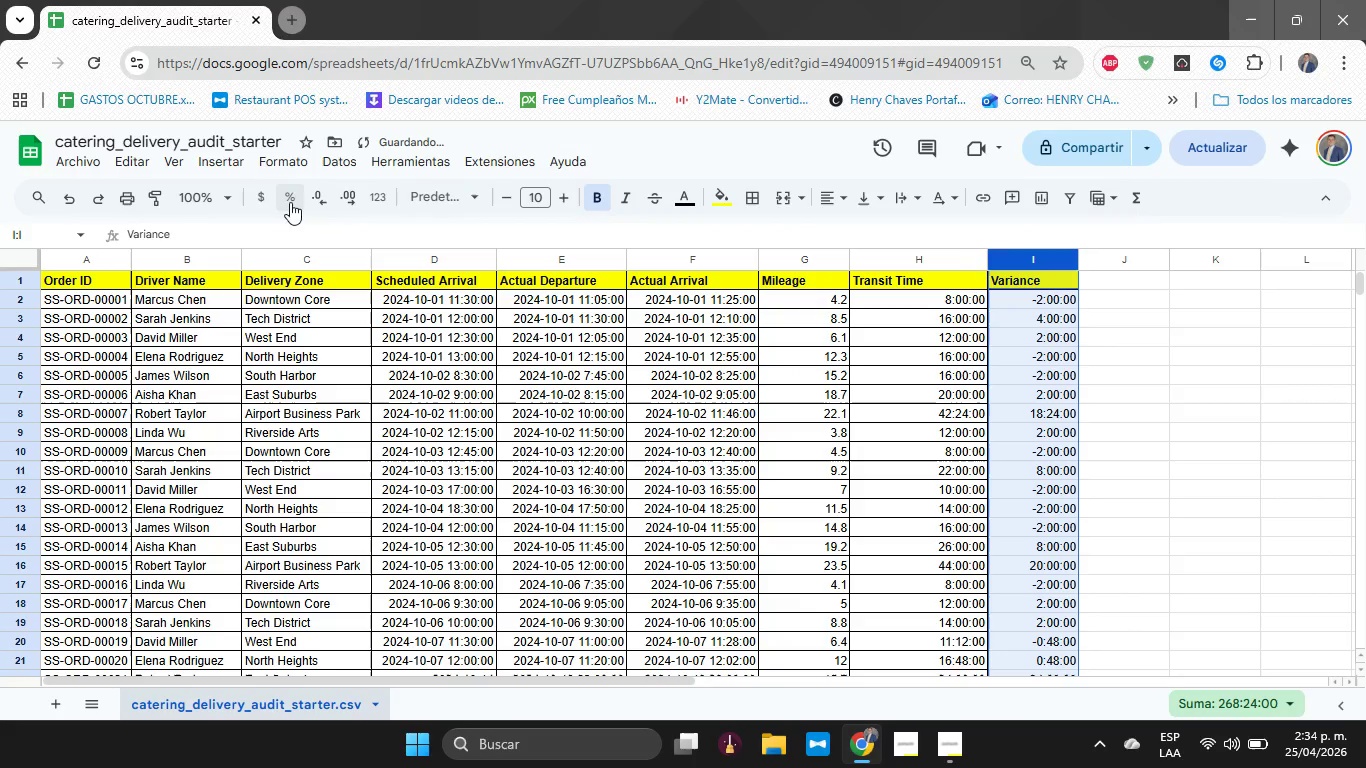 
double_click([315, 202])
 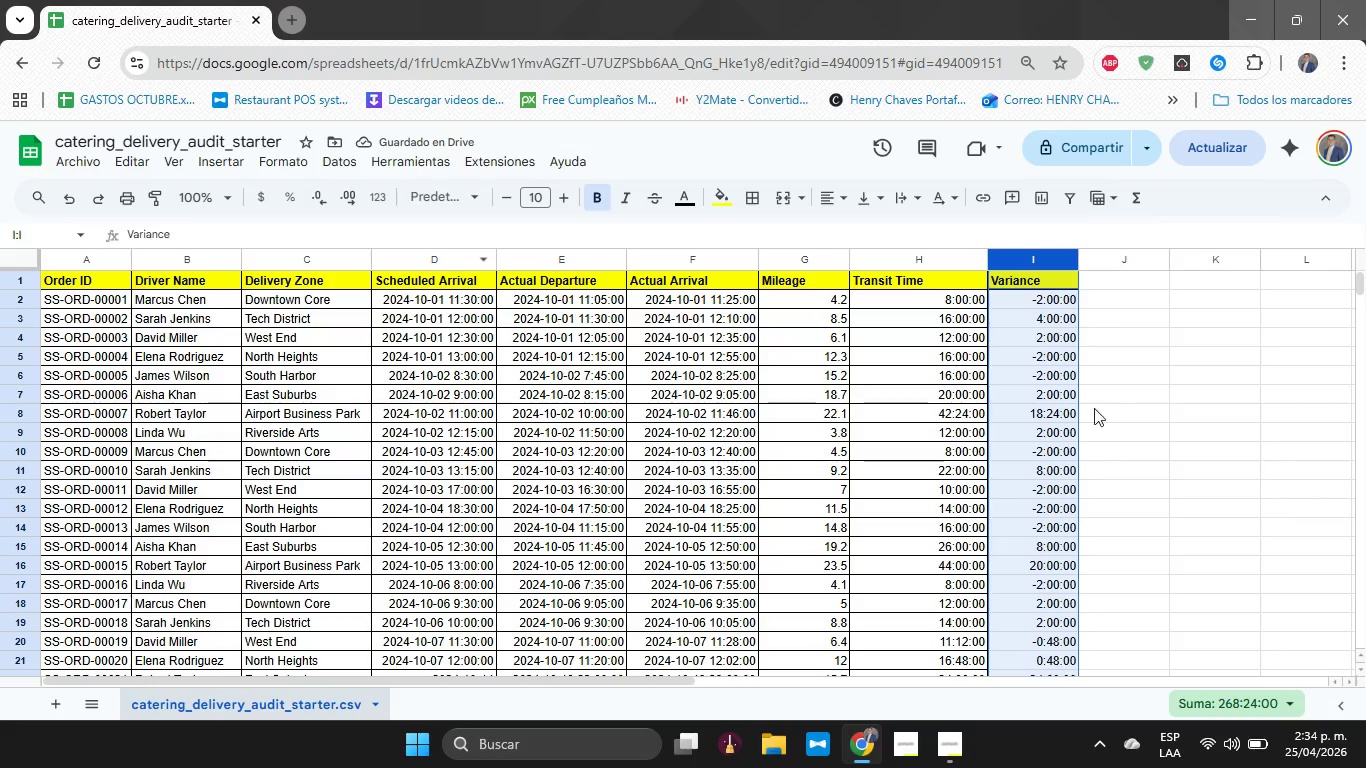 
left_click([1111, 409])
 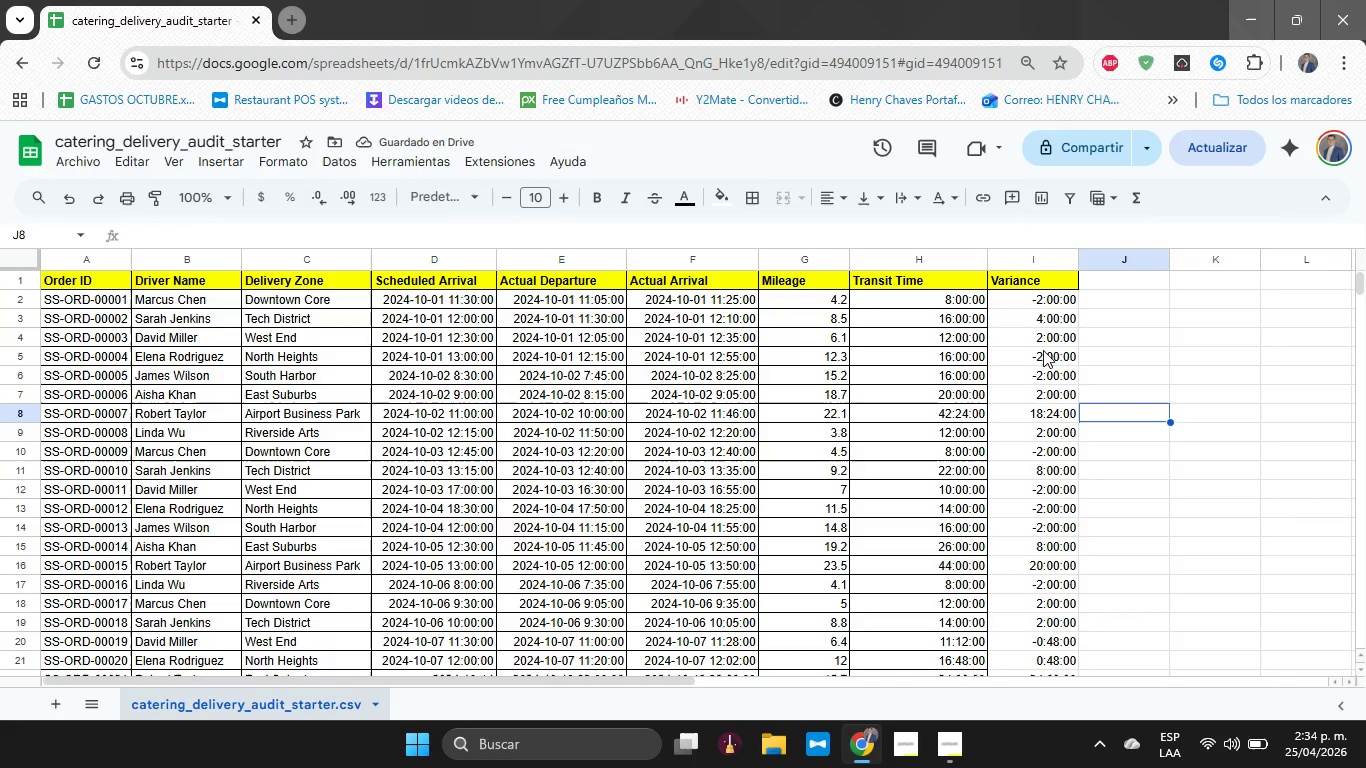 
left_click([1018, 305])
 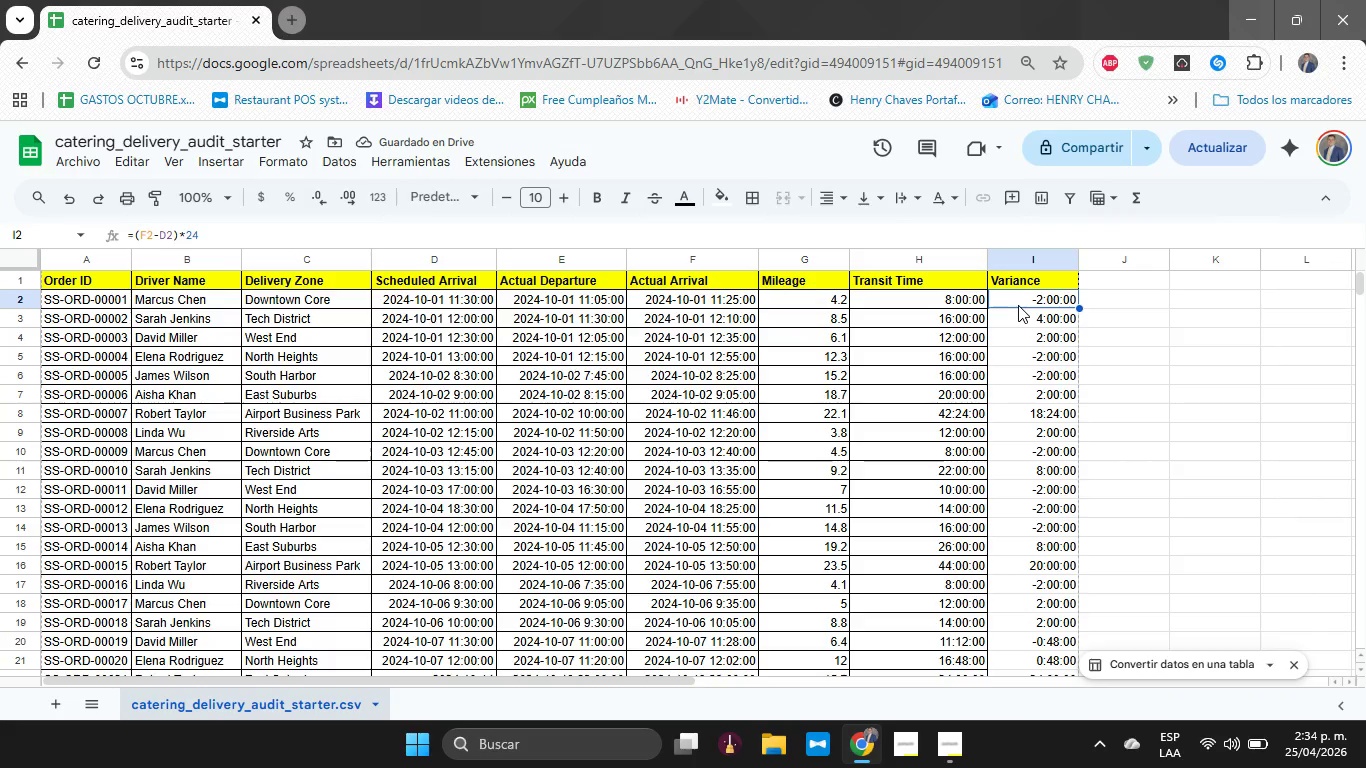 
key(Control+A)
 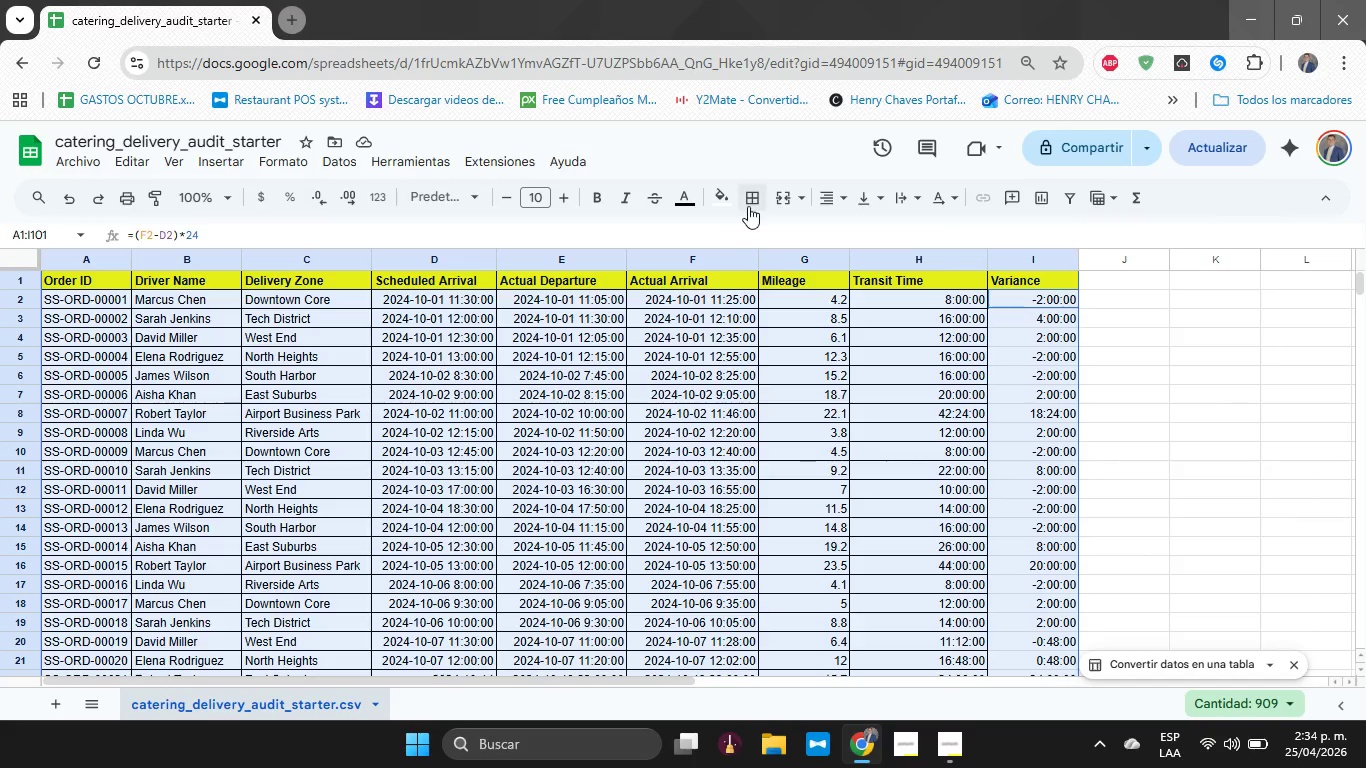 
double_click([749, 233])
 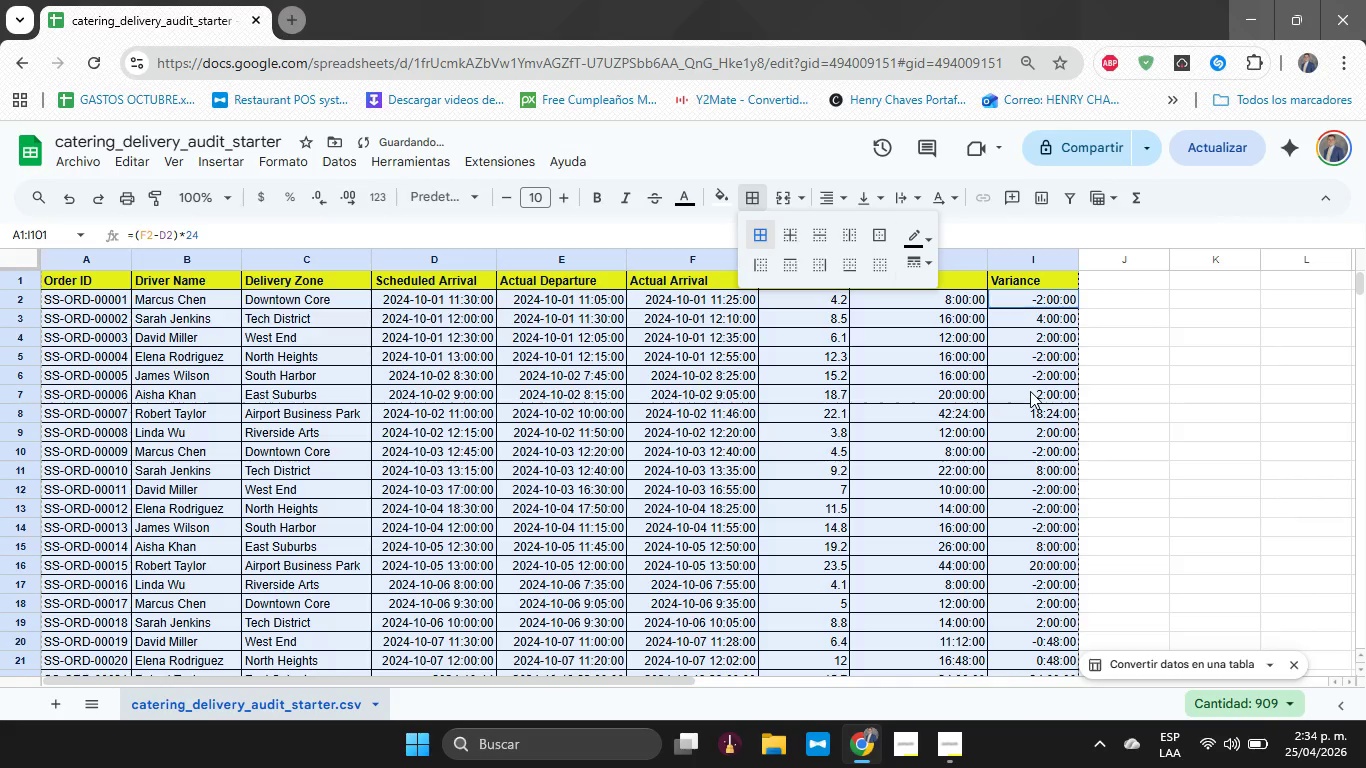 
triple_click([1030, 391])
 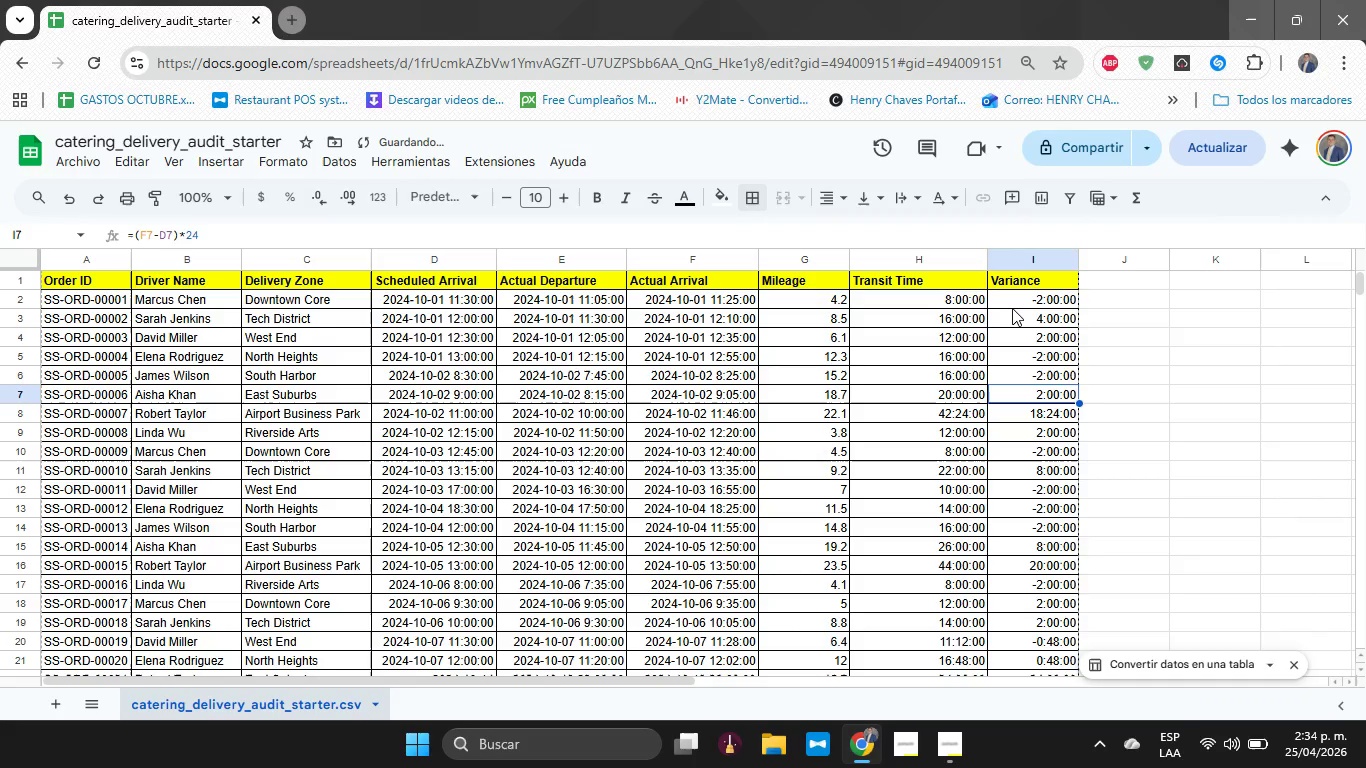 
left_click([1011, 301])
 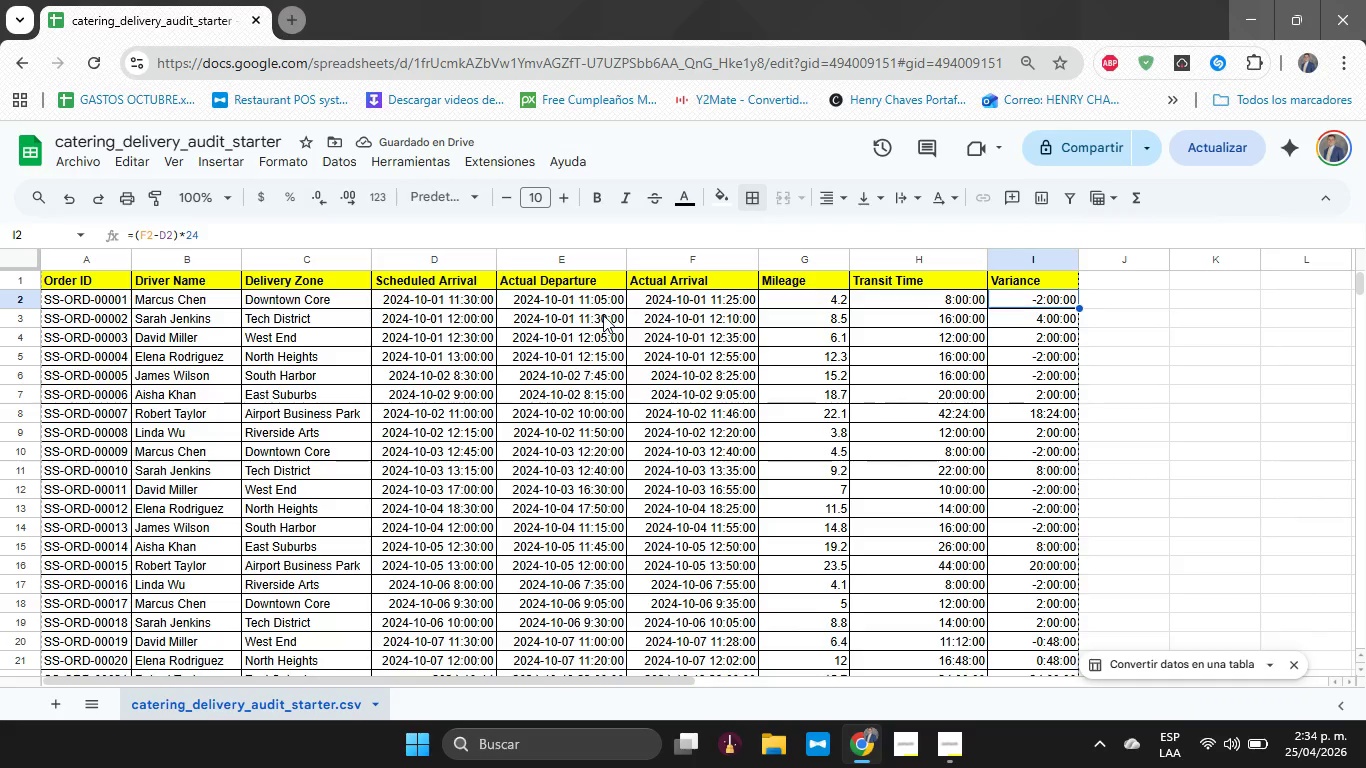 
left_click([604, 303])
 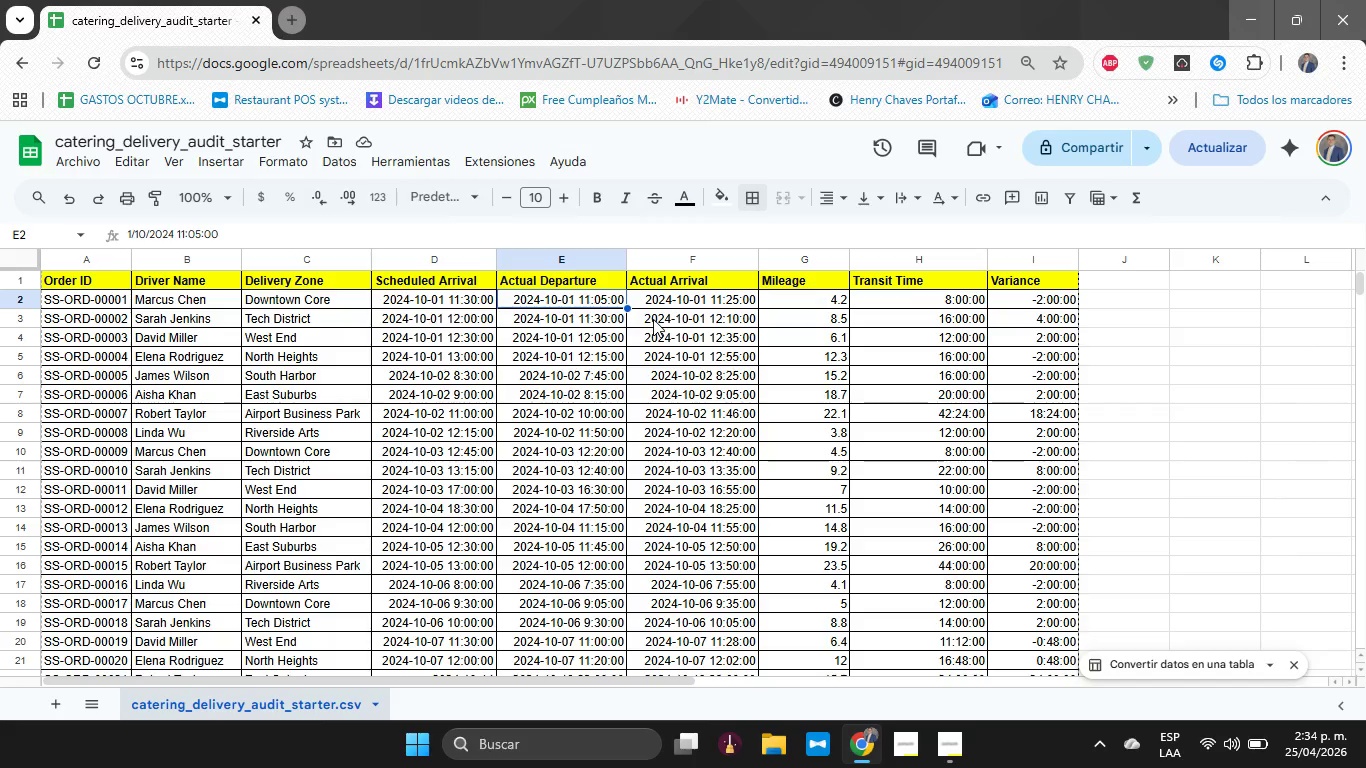 
wait(18.06)
 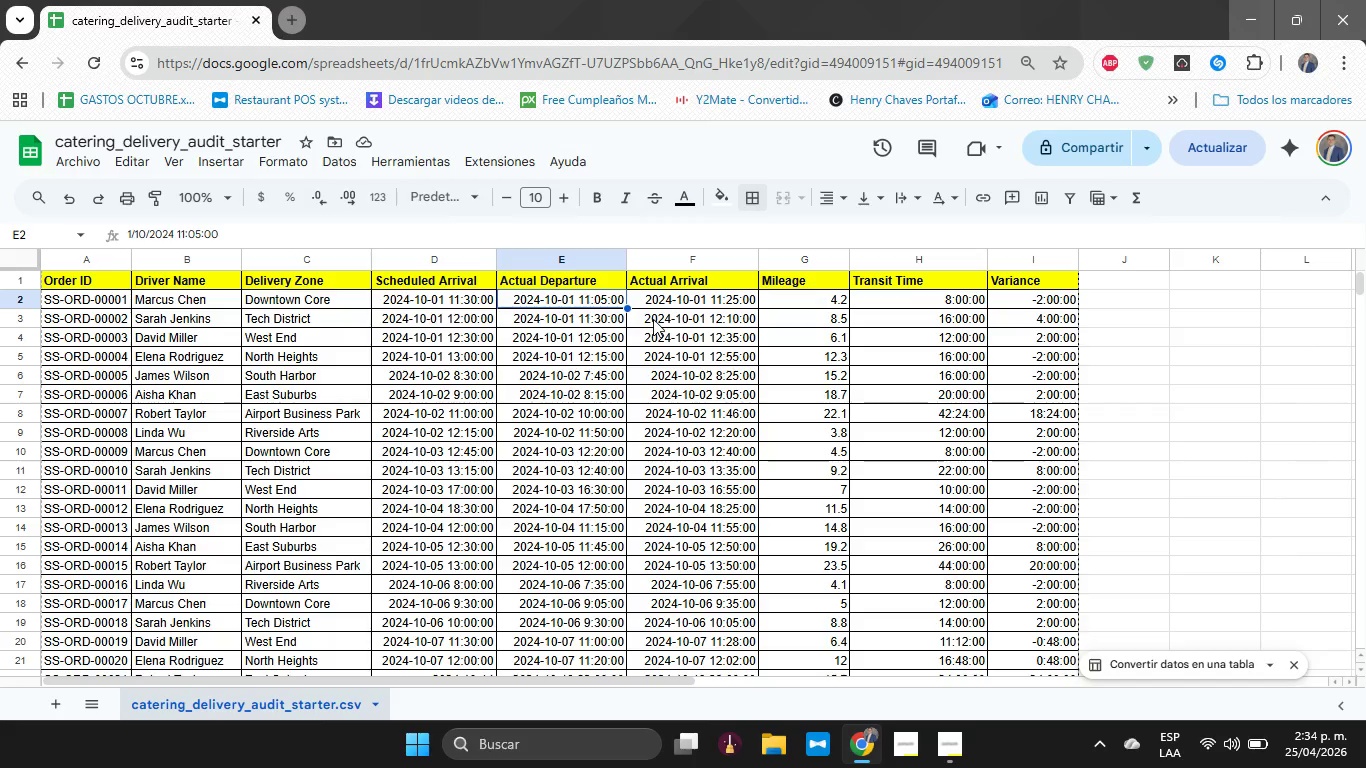 
left_click([1037, 326])
 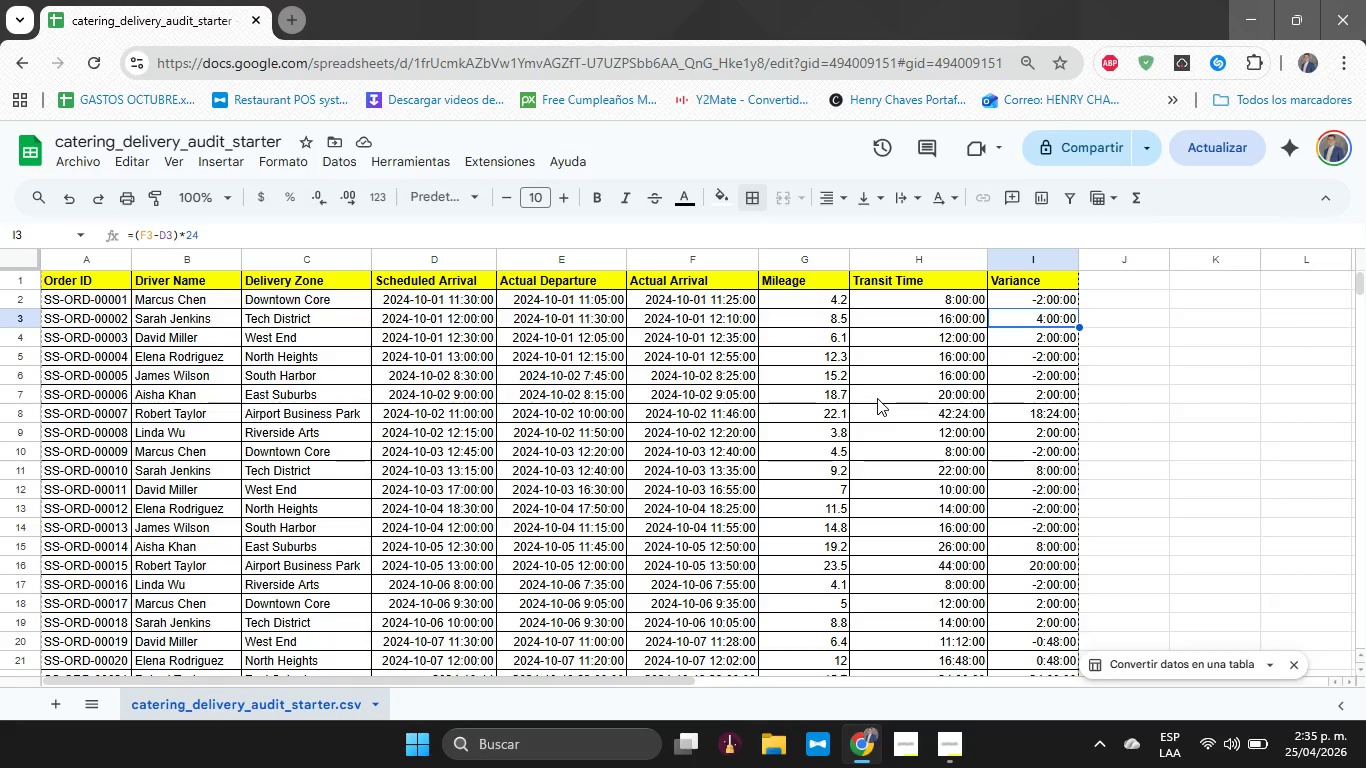 
wait(18.95)
 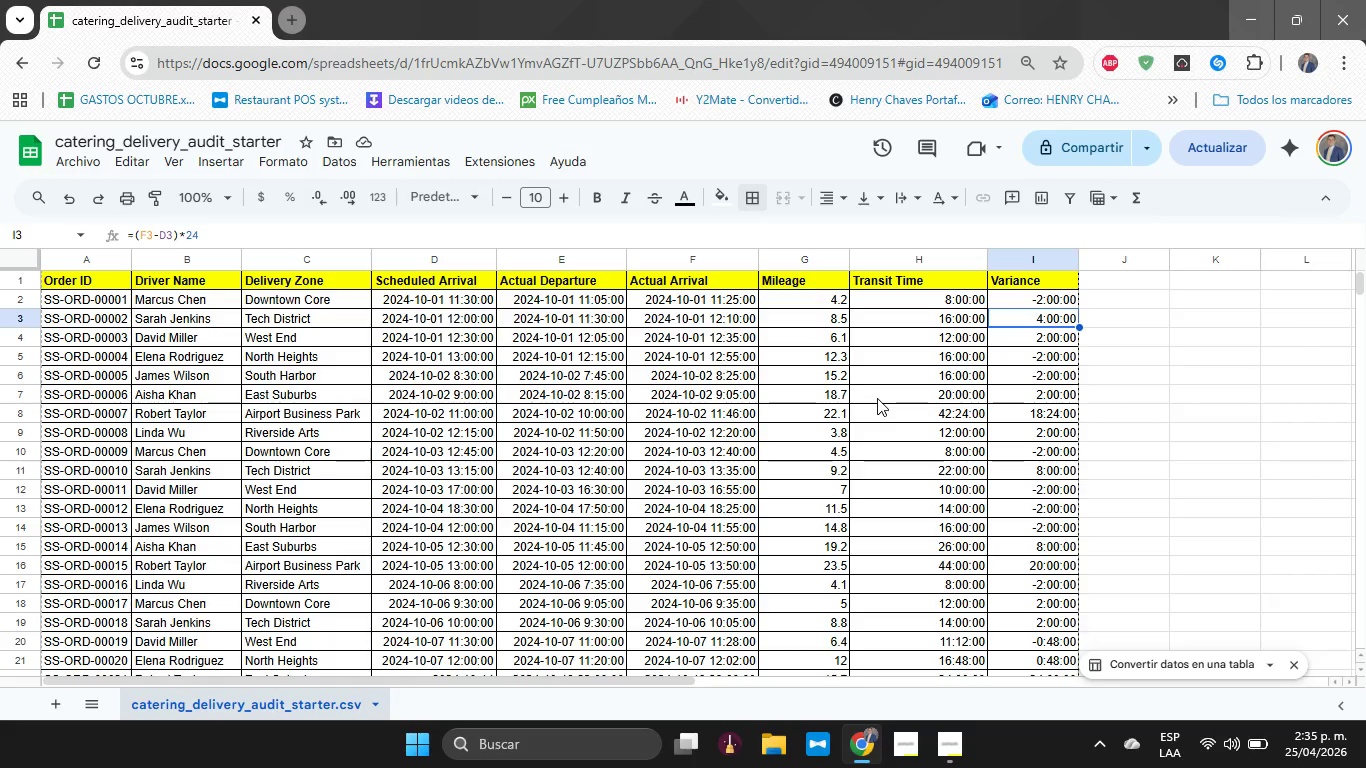 
key(ArrowRight)
 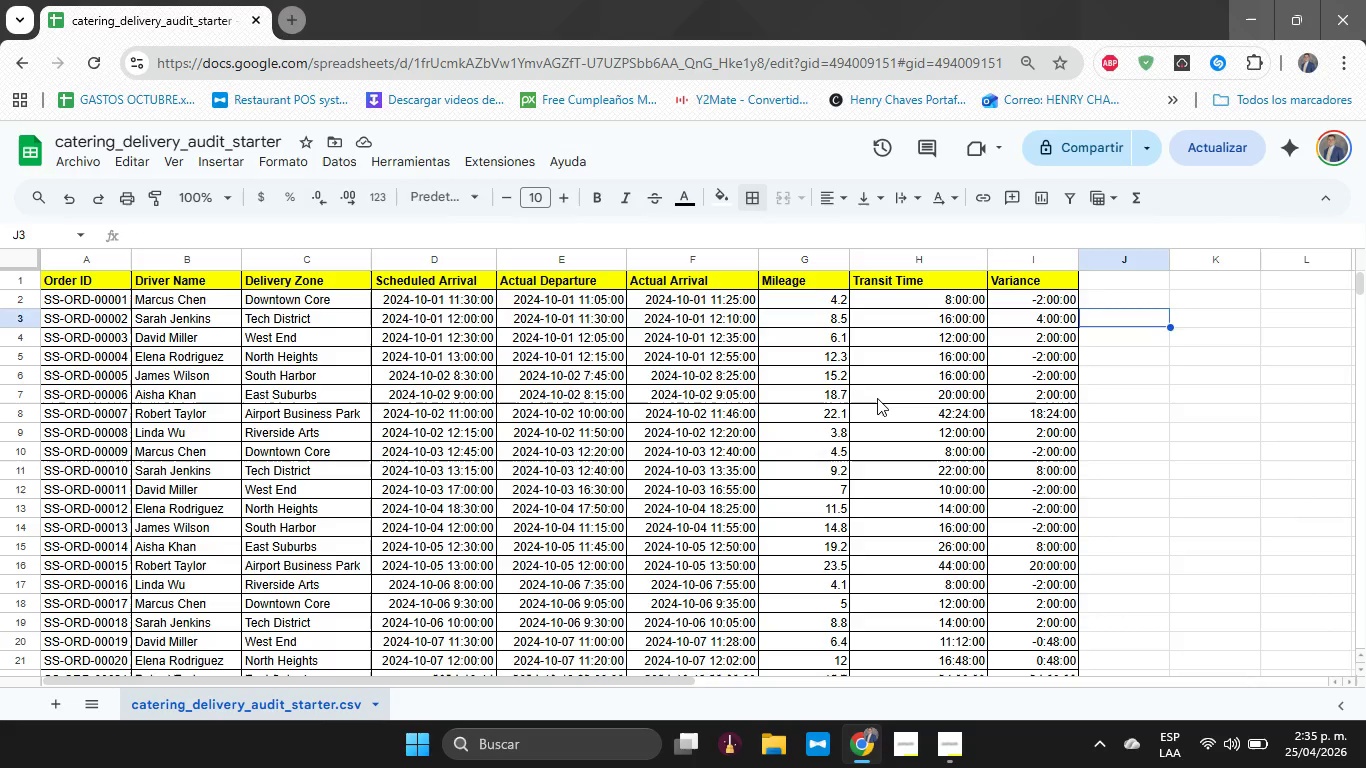 
key(ArrowUp)
 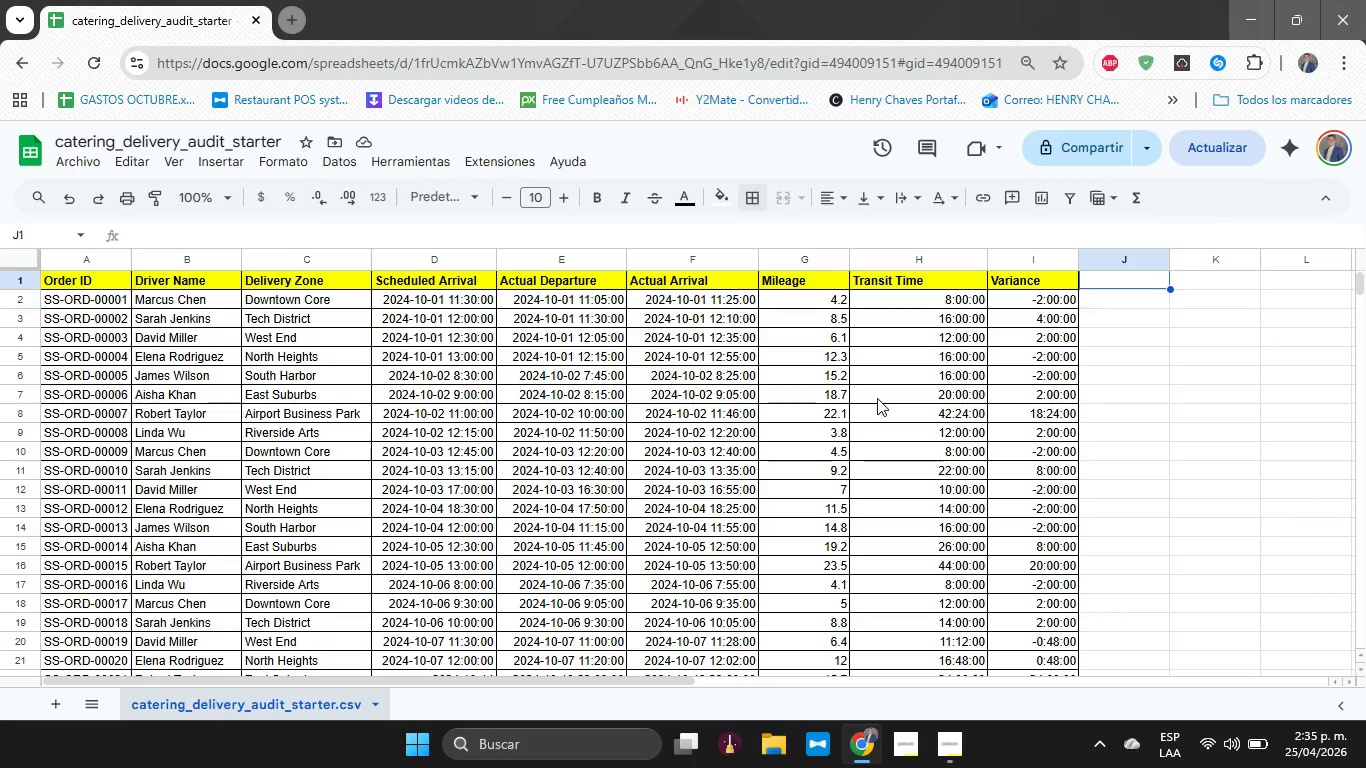 
key(ArrowUp)
 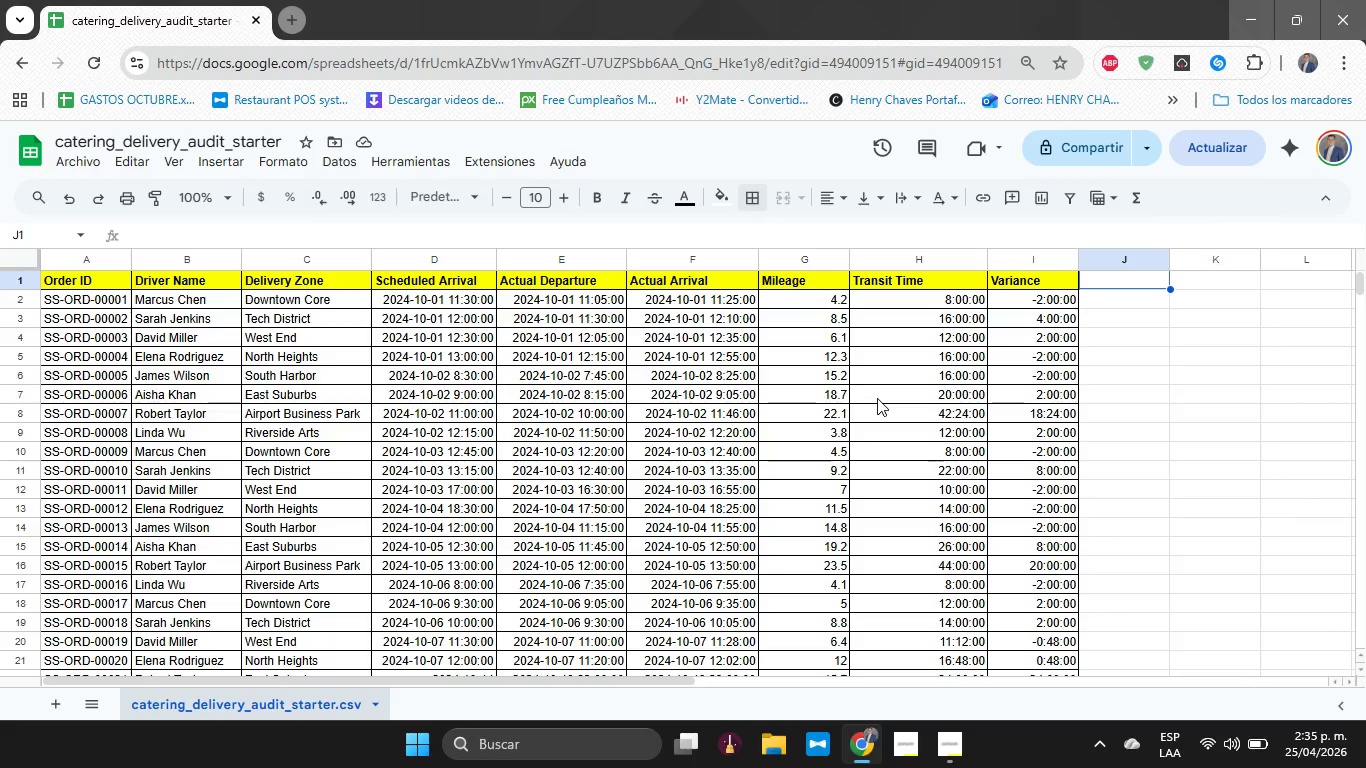 
type(Stat)
key(Backspace)
key(Backspace)
key(Backspace)
key(Backspace)
type(sTATUS)
 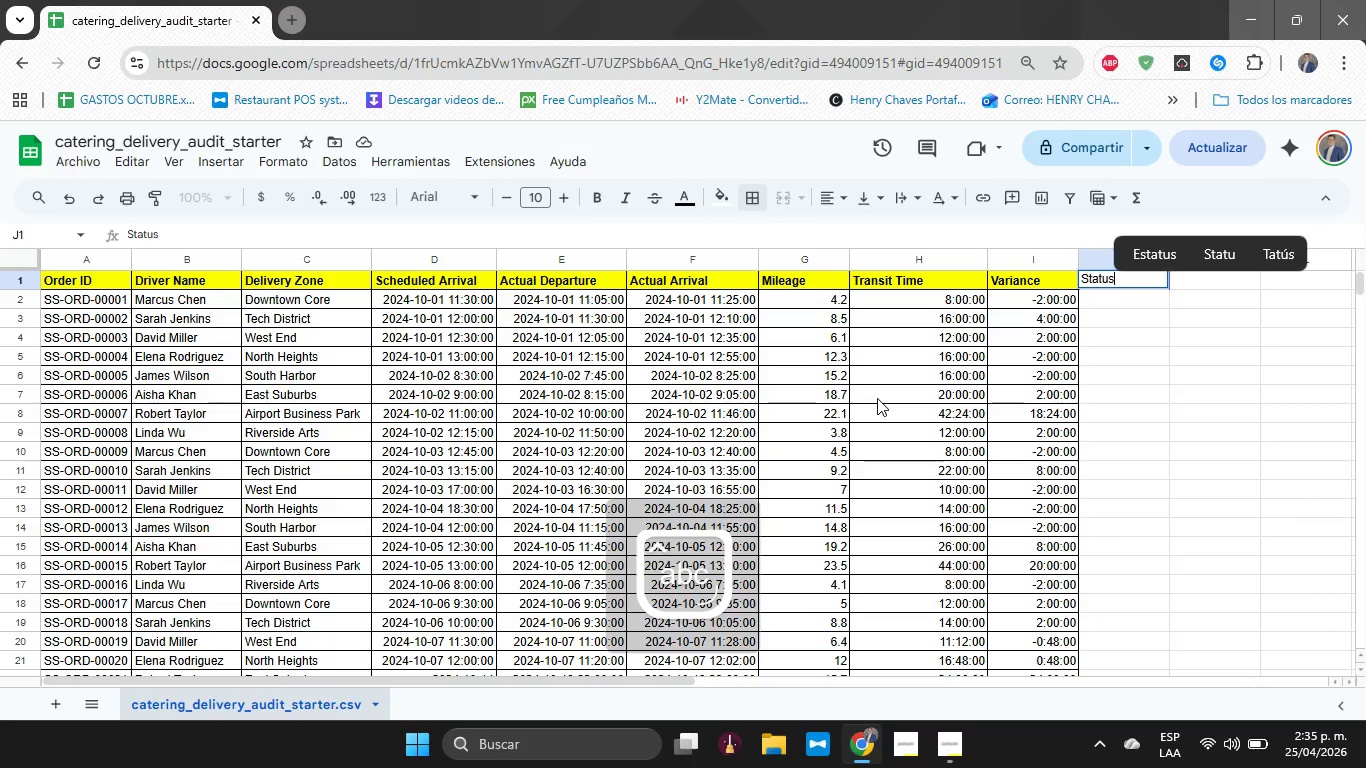 
key(Enter)
 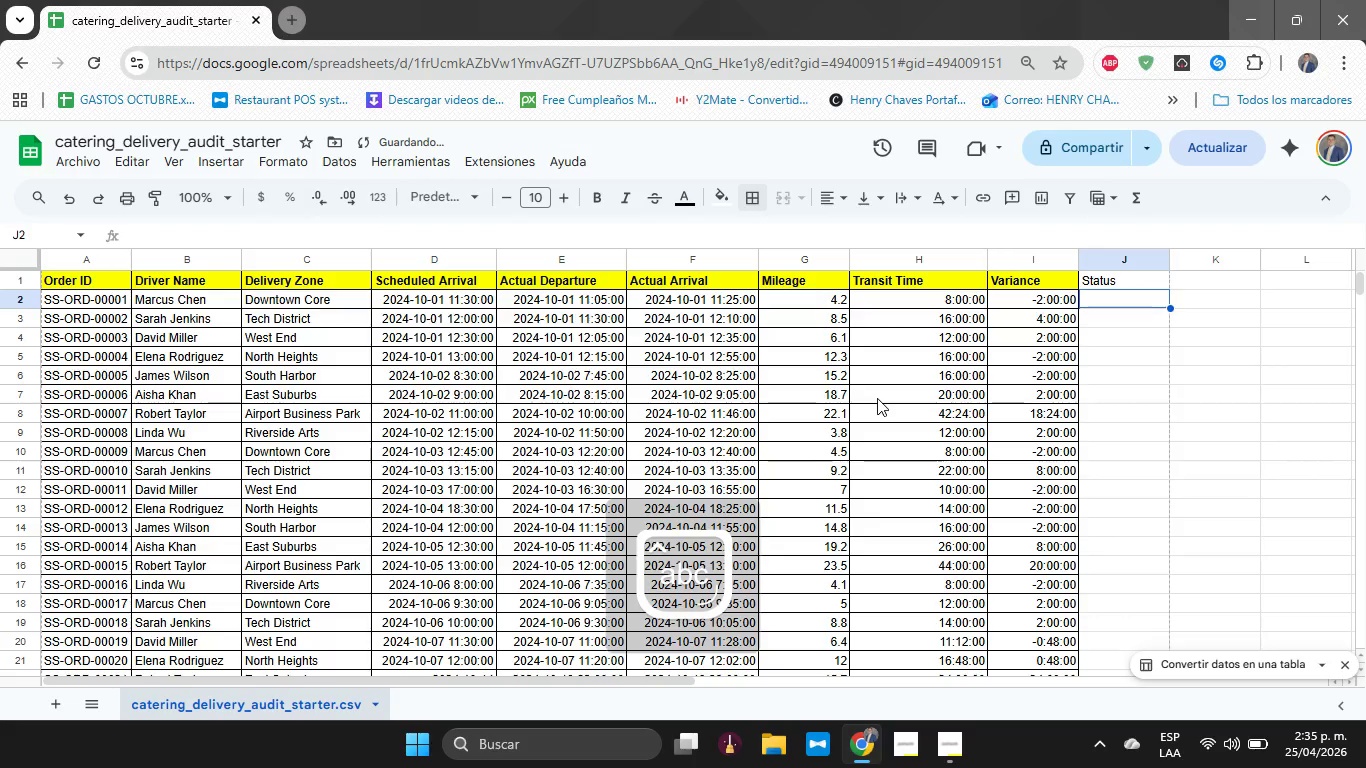 
key(ArrowUp)
 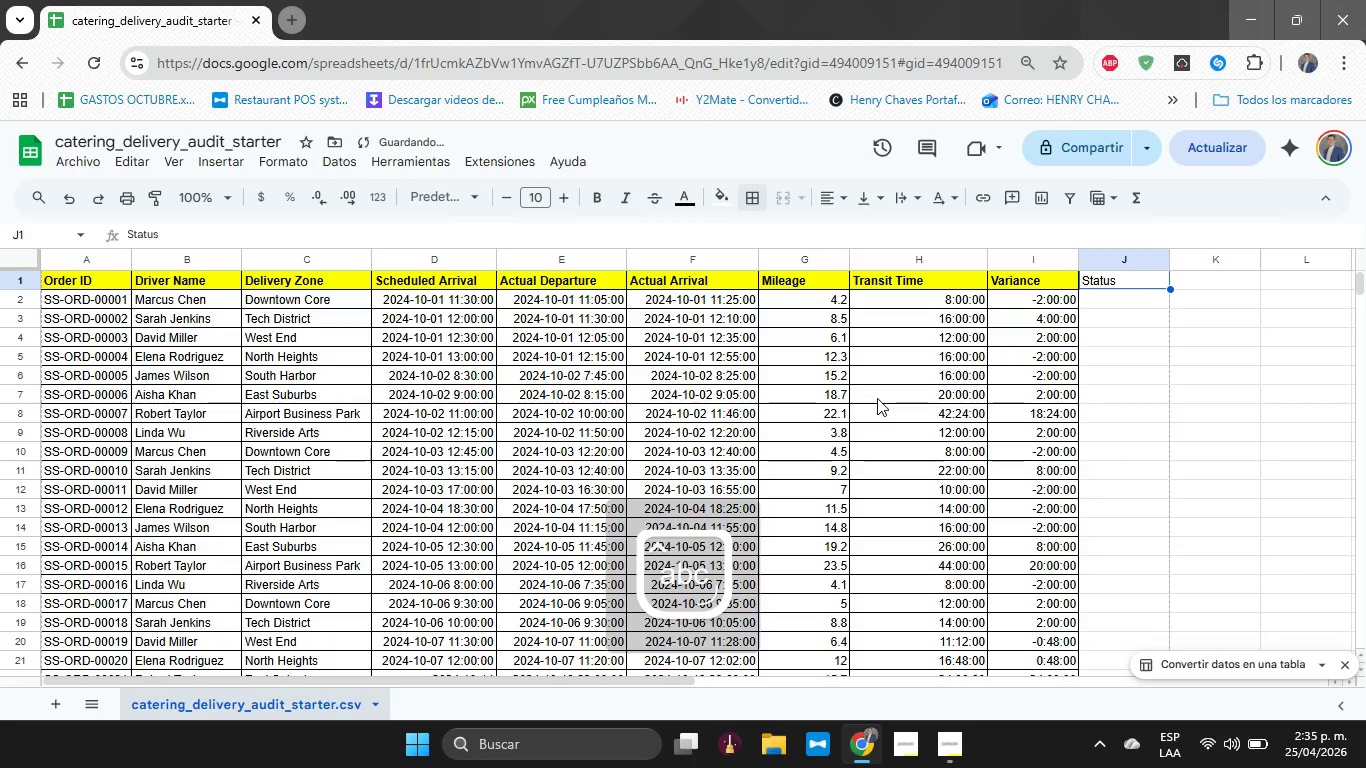 
key(Control+Shift+ArrowDown)
 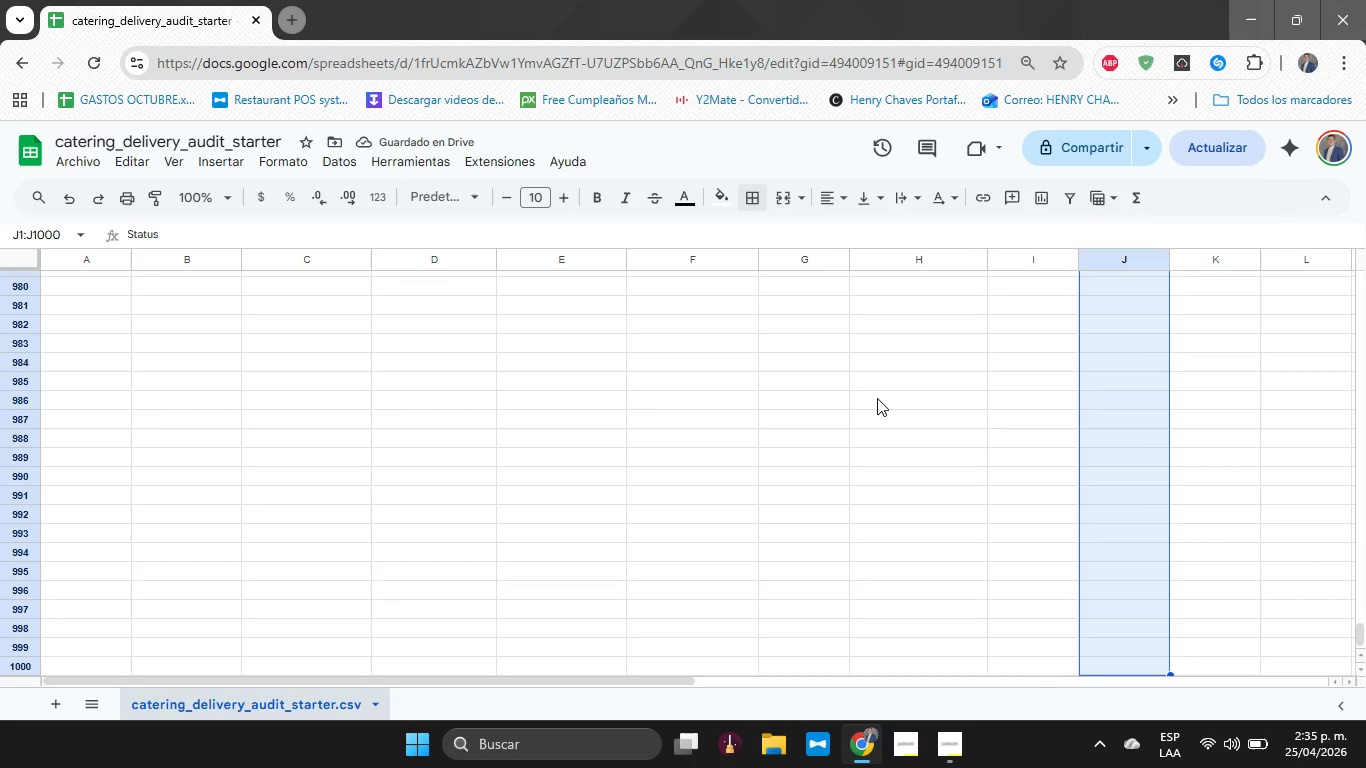 
key(Shift+ArrowUp)
 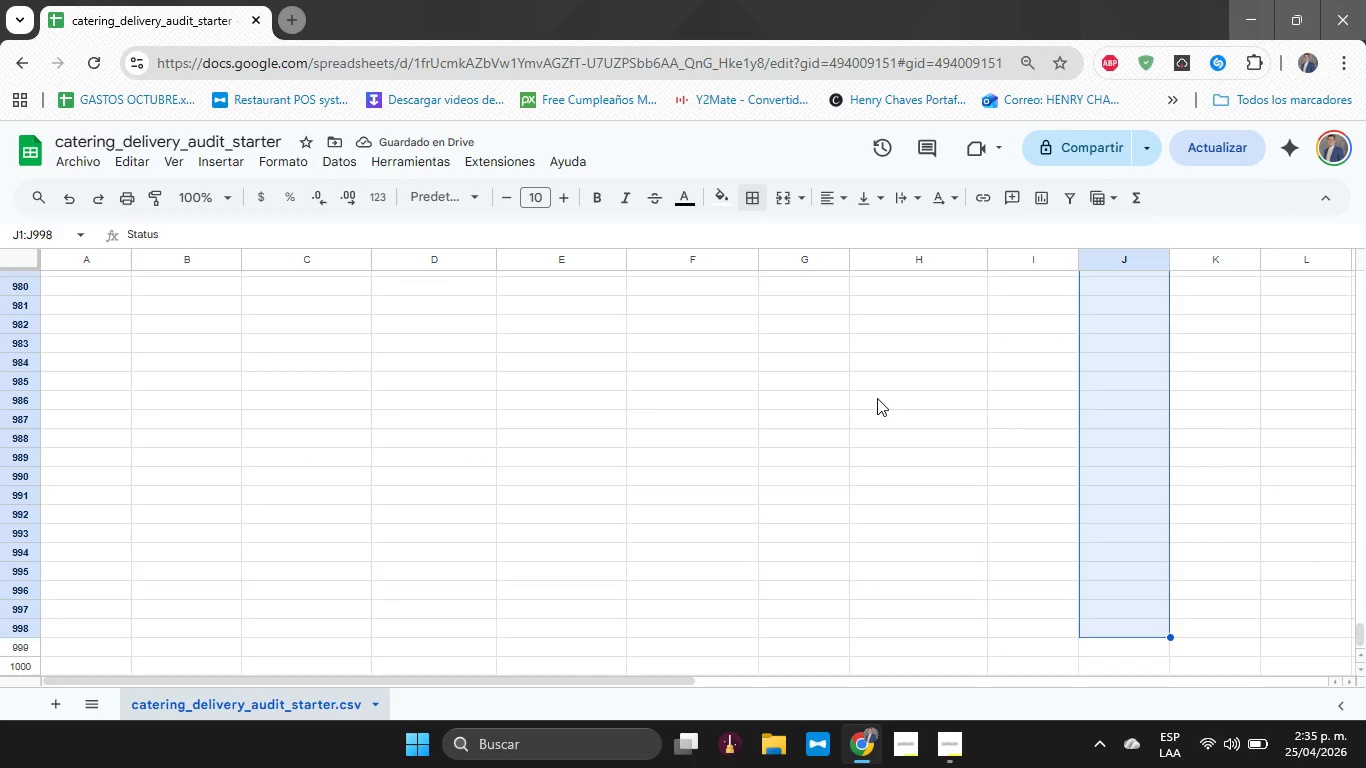 
key(Shift+ArrowUp)
 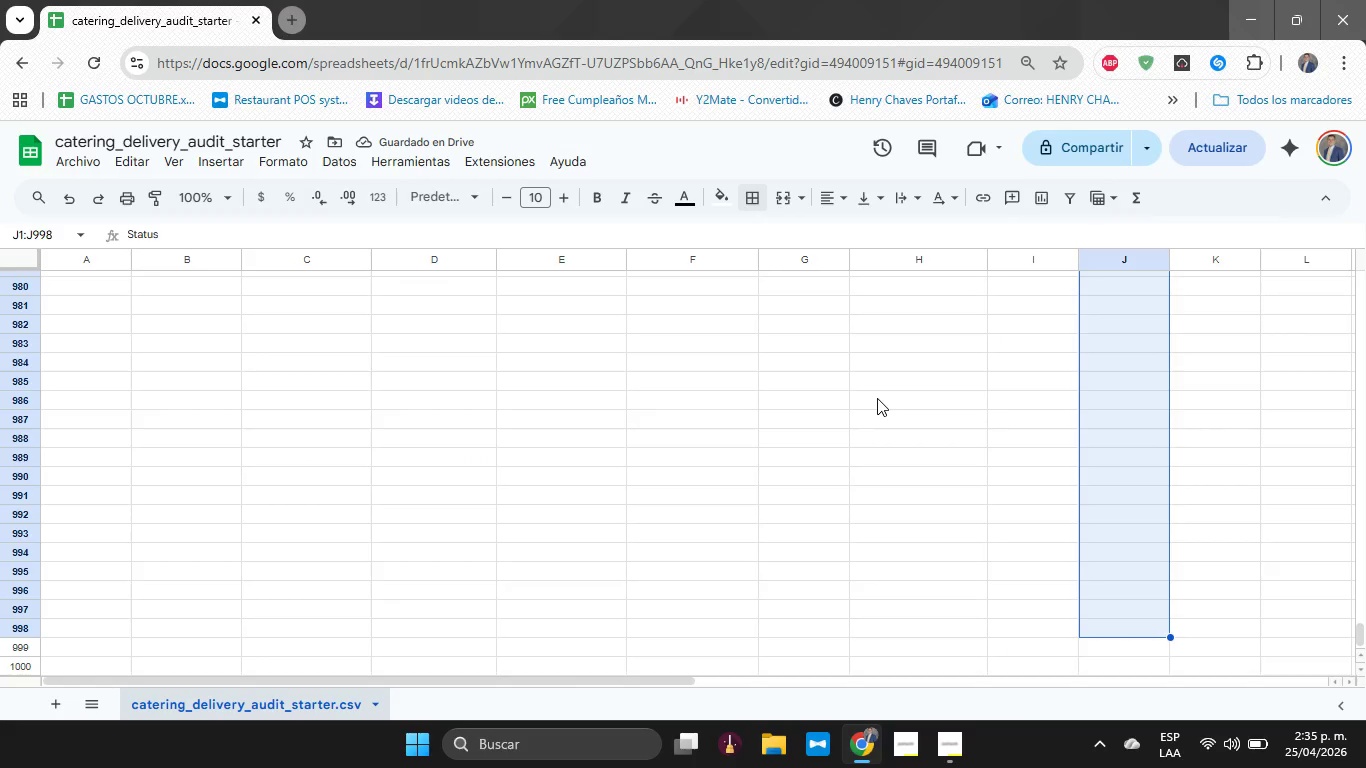 
key(ArrowUp)
 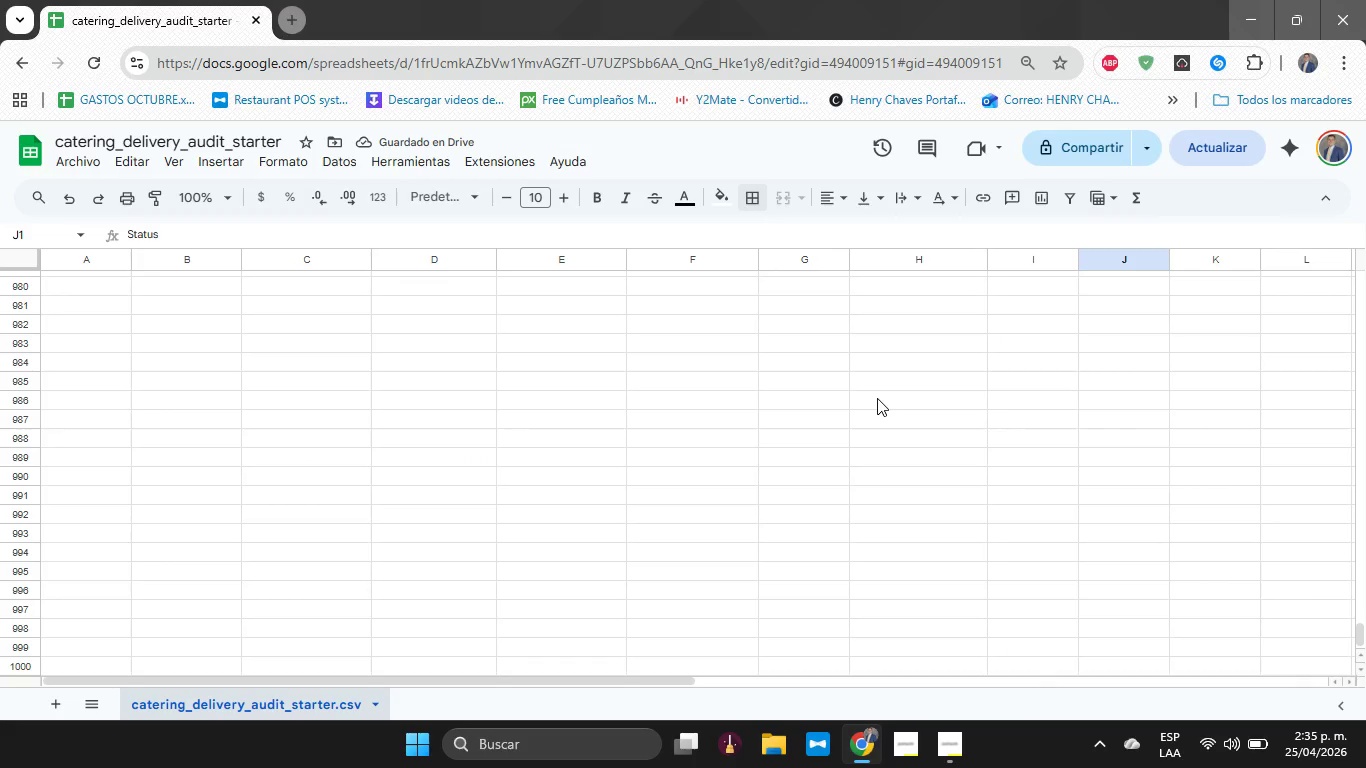 
key(Shift+ArrowUp)
 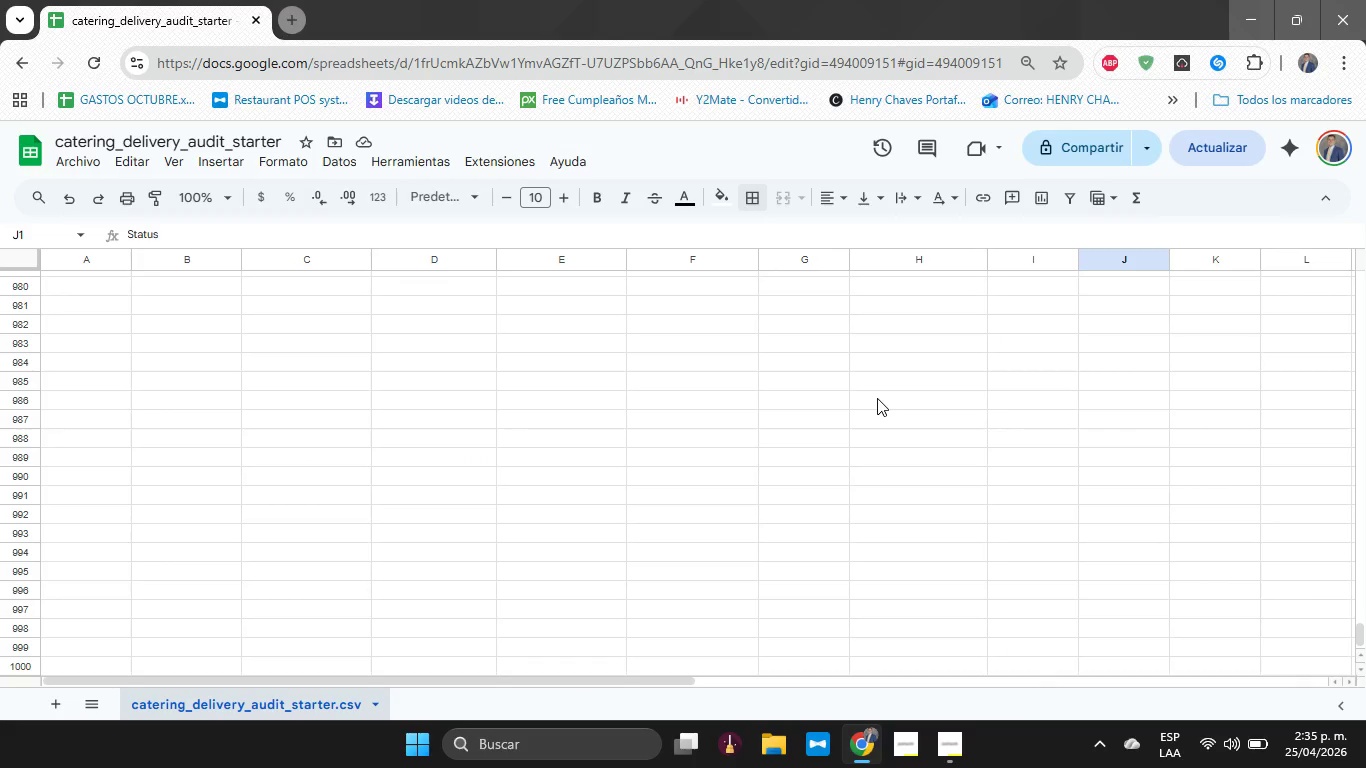 
key(Control+Shift+ArrowUp)
 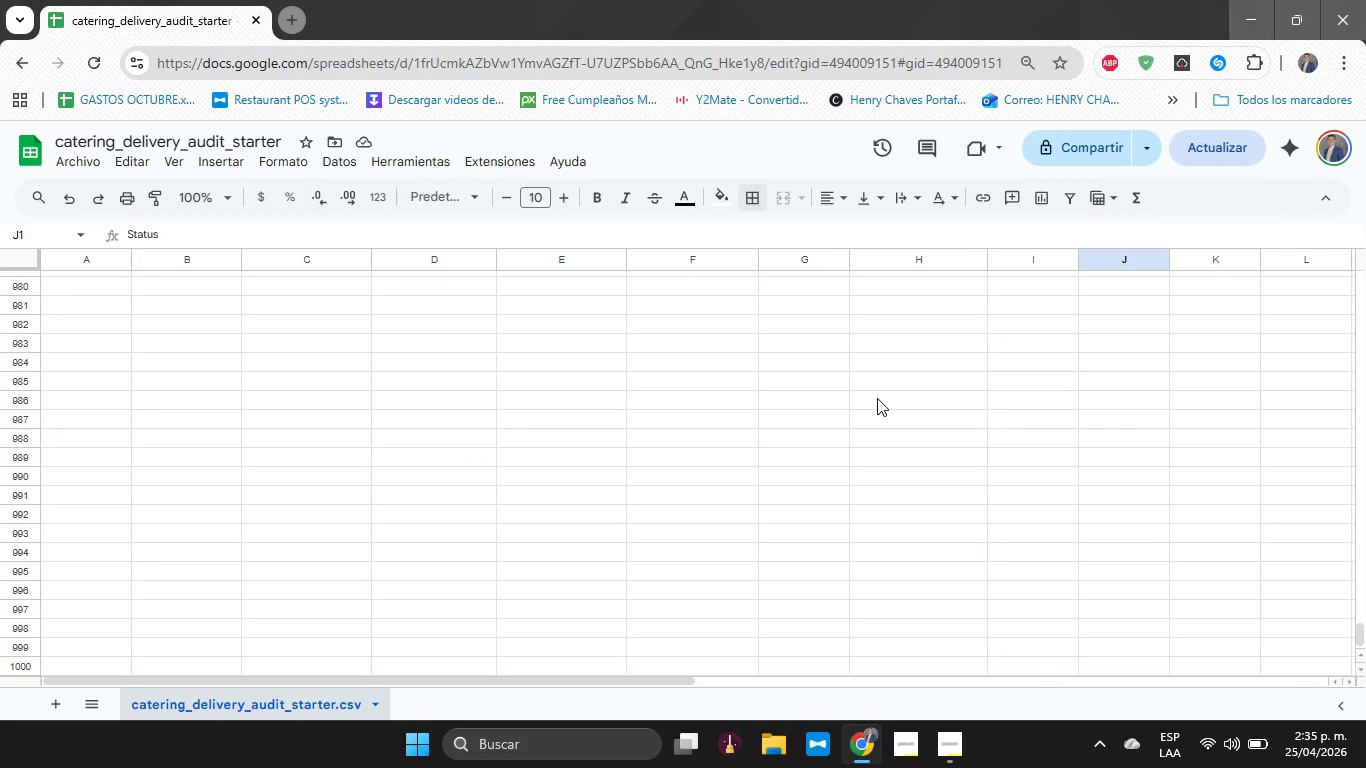 
key(Shift+ArrowUp)
 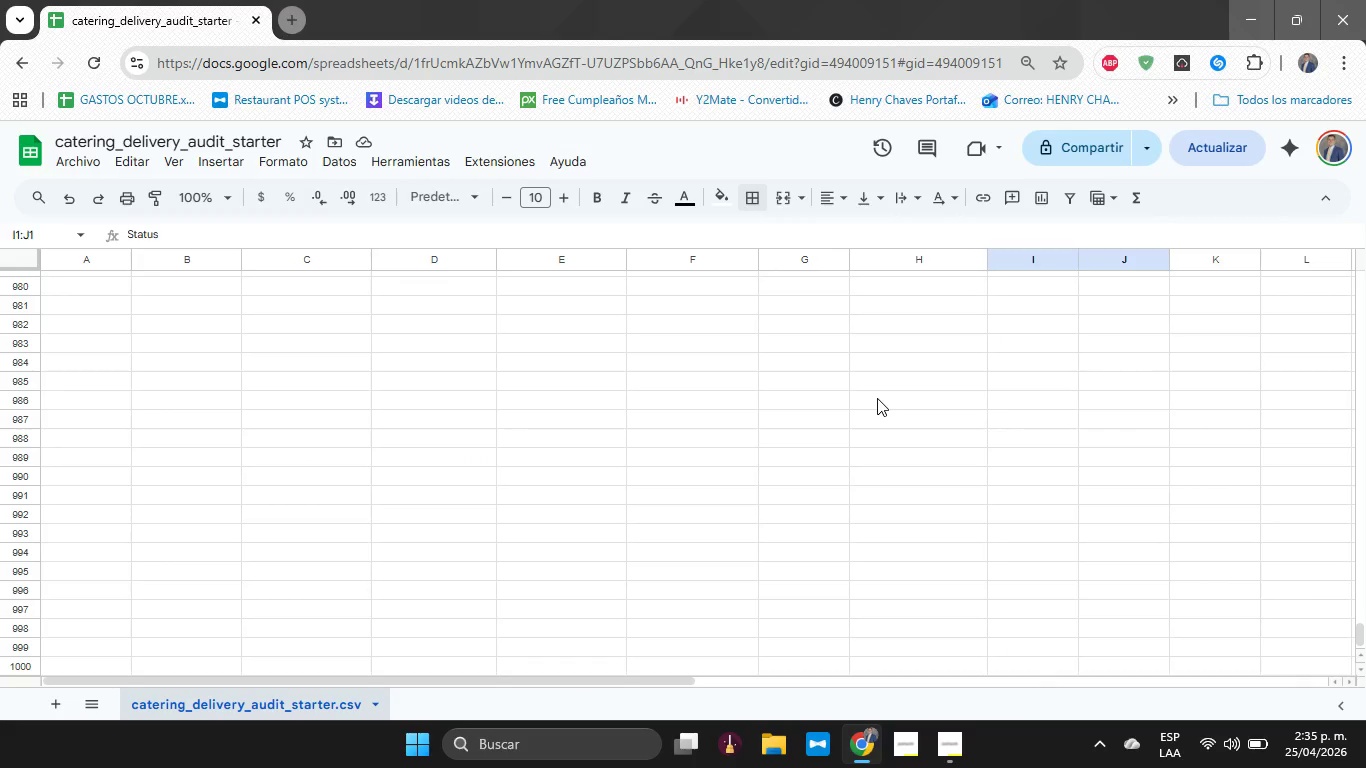 
key(Shift+ArrowLeft)
 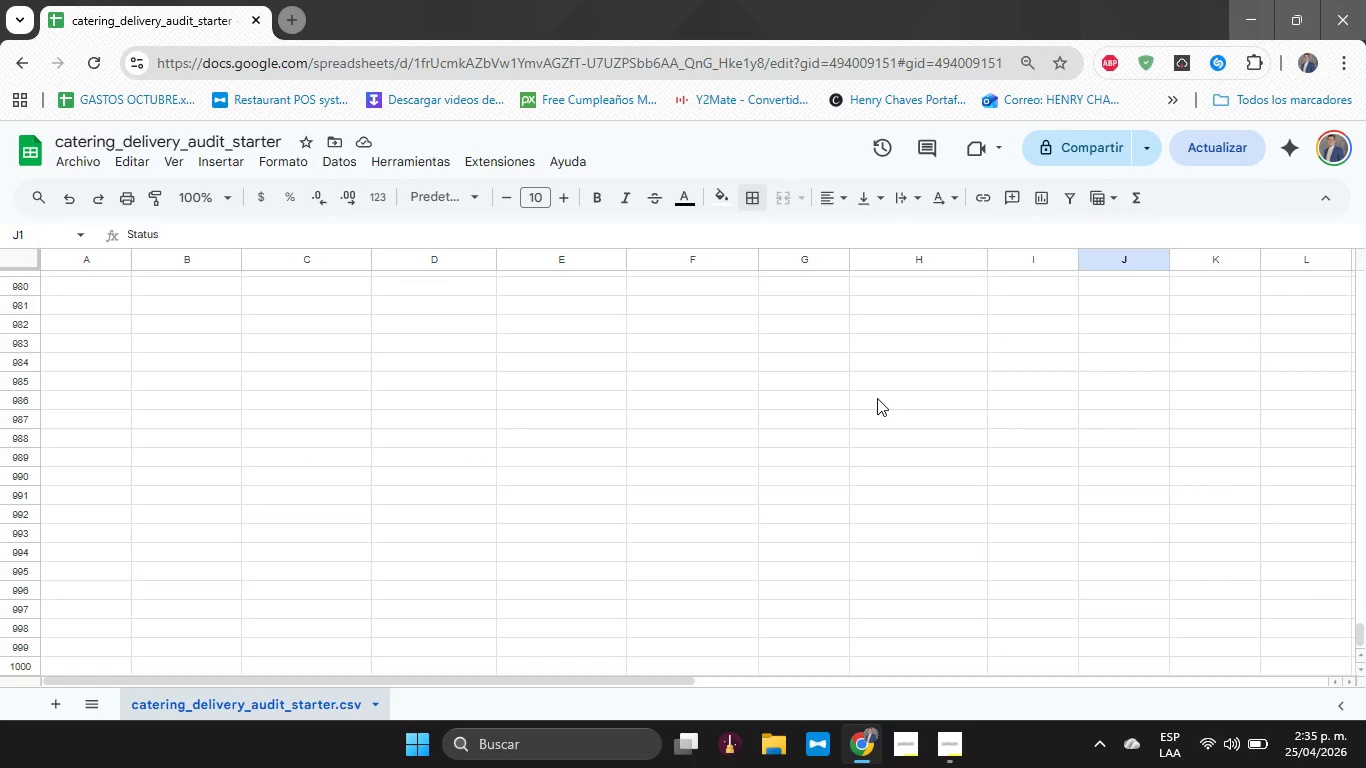 
hold_key(key=ArrowUp, duration=0.38)
 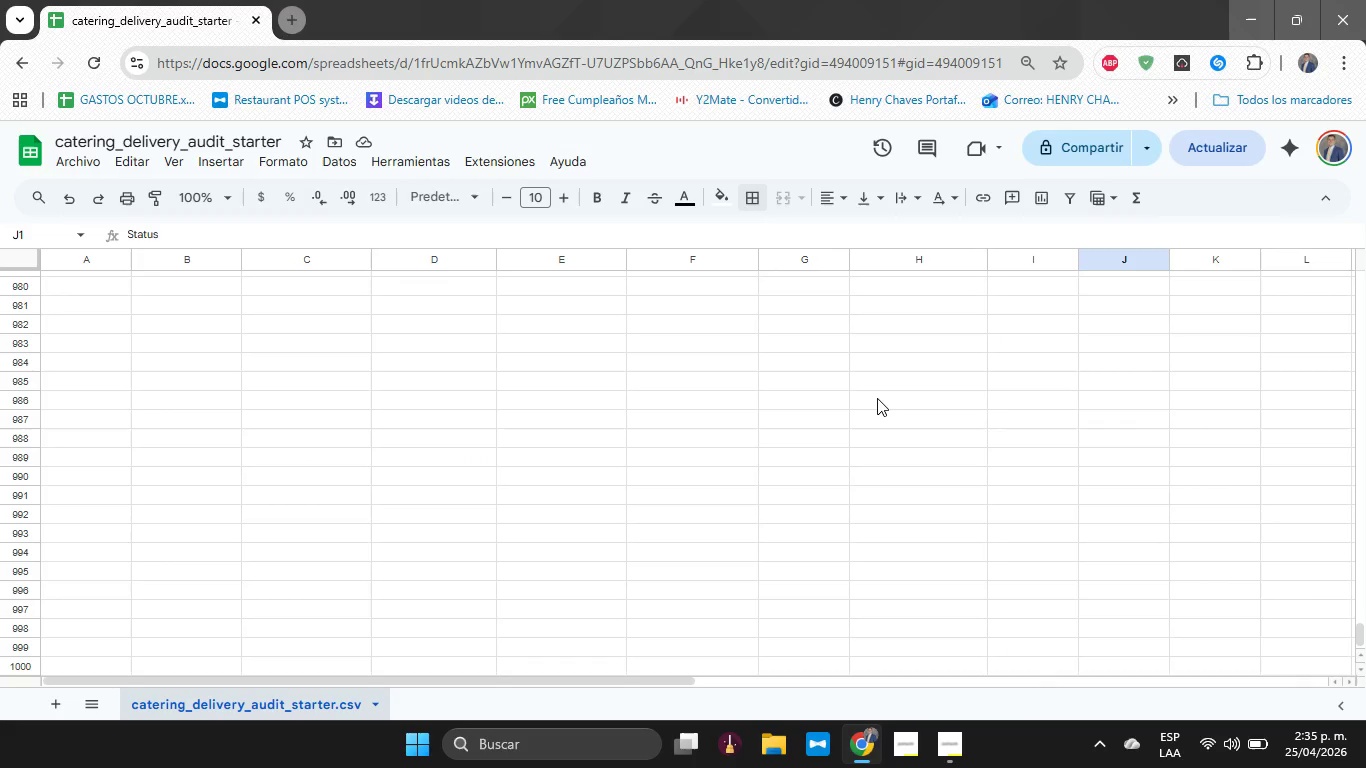 
key(Shift+ArrowRight)
 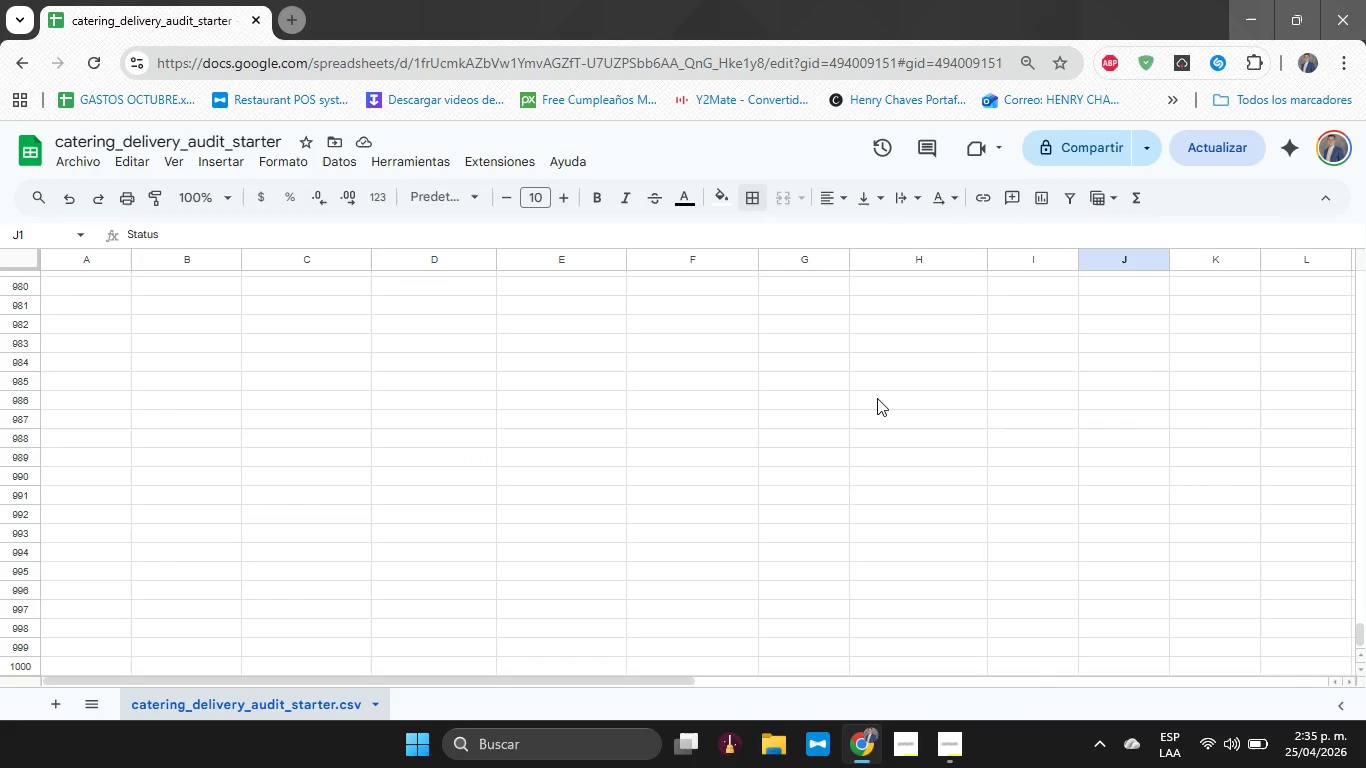 
key(Shift+ArrowUp)
 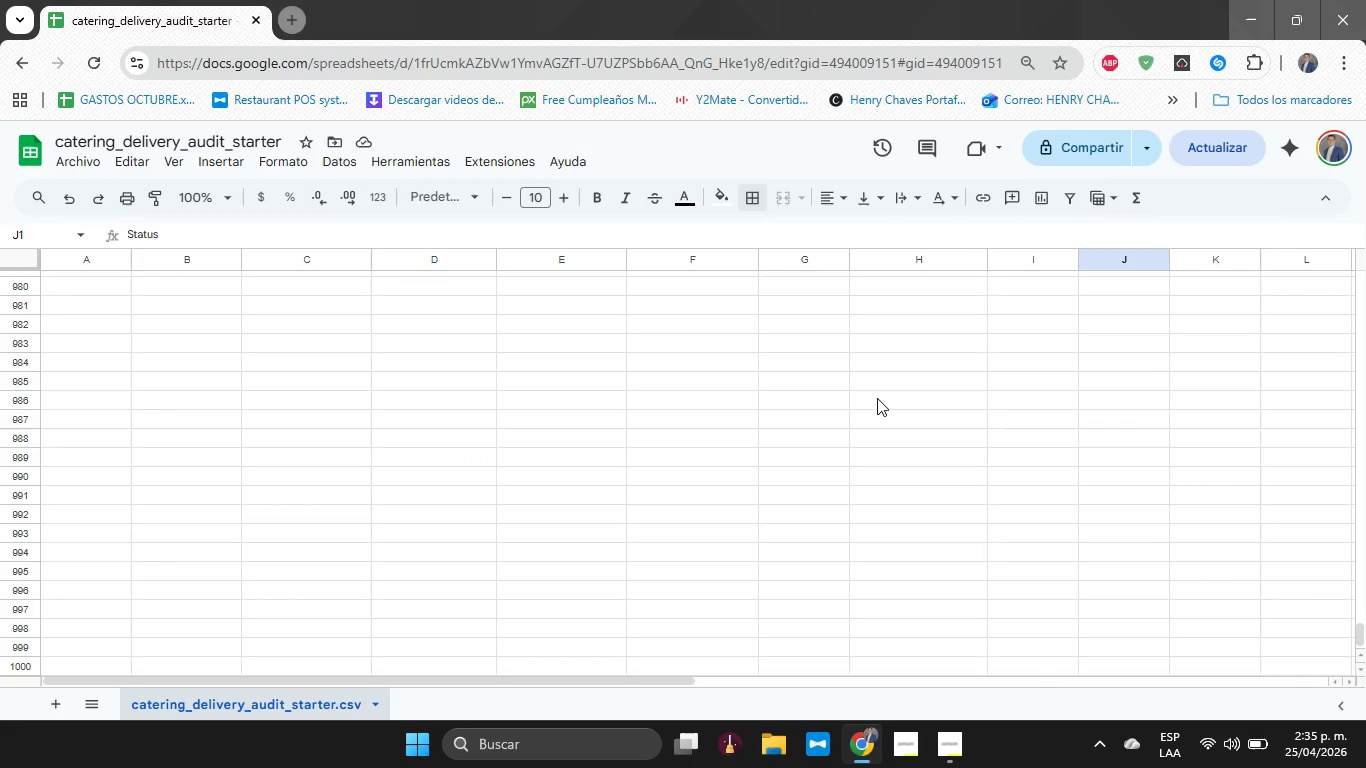 
key(Control+Shift+ArrowUp)
 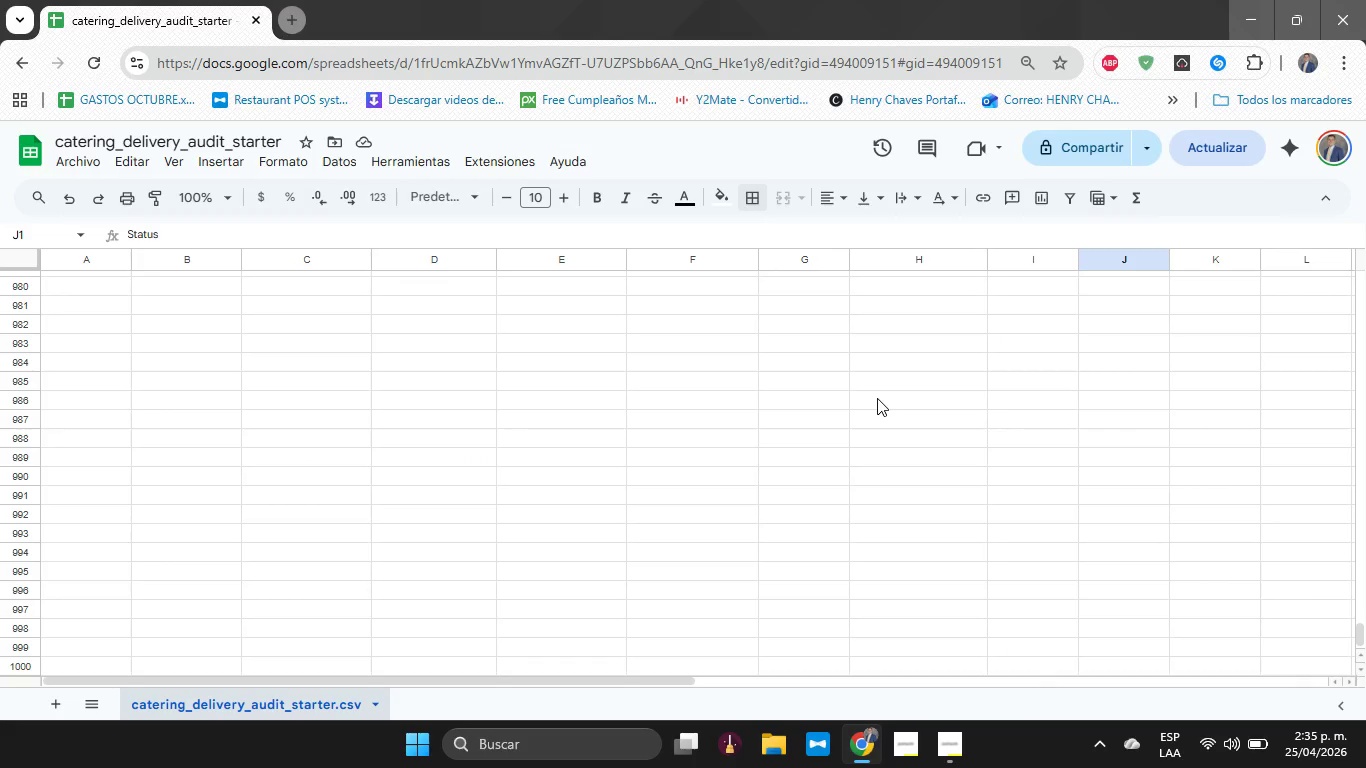 
key(Control+ArrowUp)
 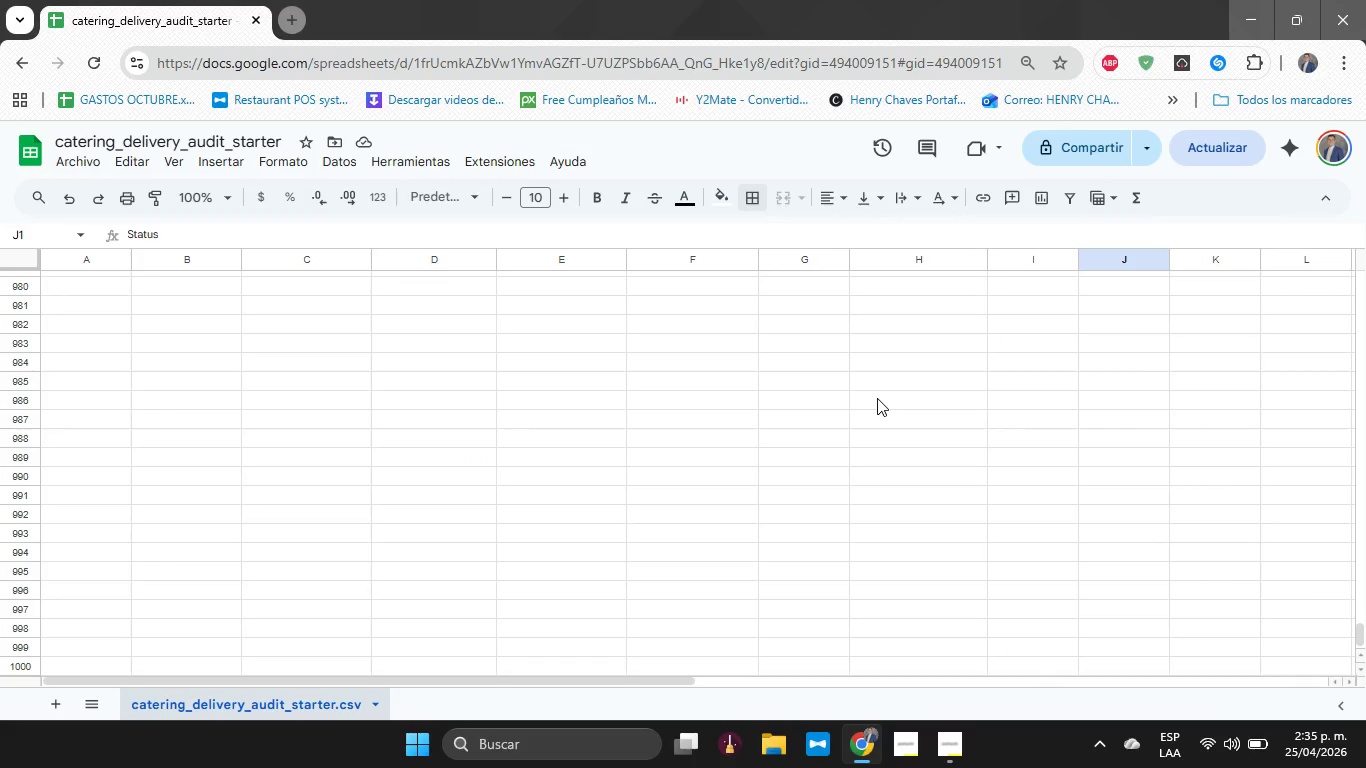 
key(Control+ArrowUp)
 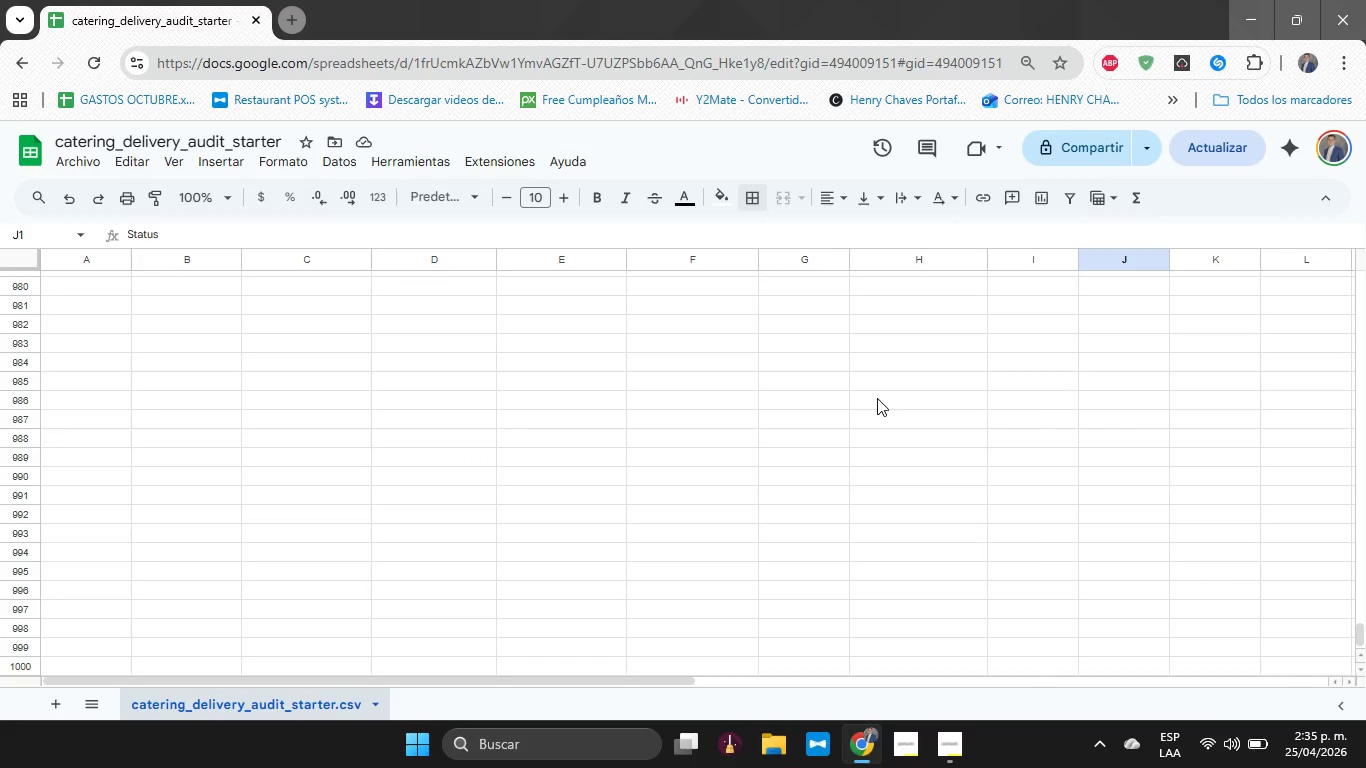 
key(Shift+ArrowUp)
 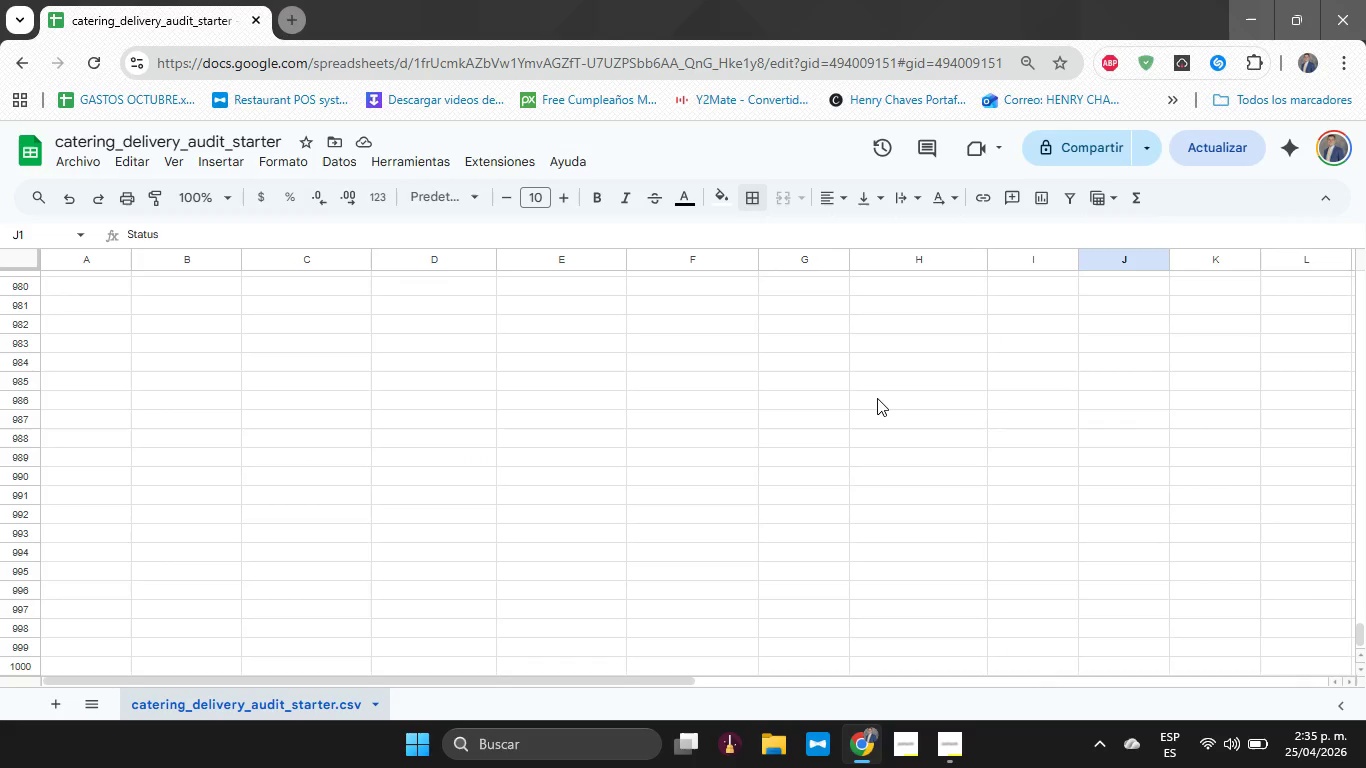 
key(Shift+ArrowUp)
 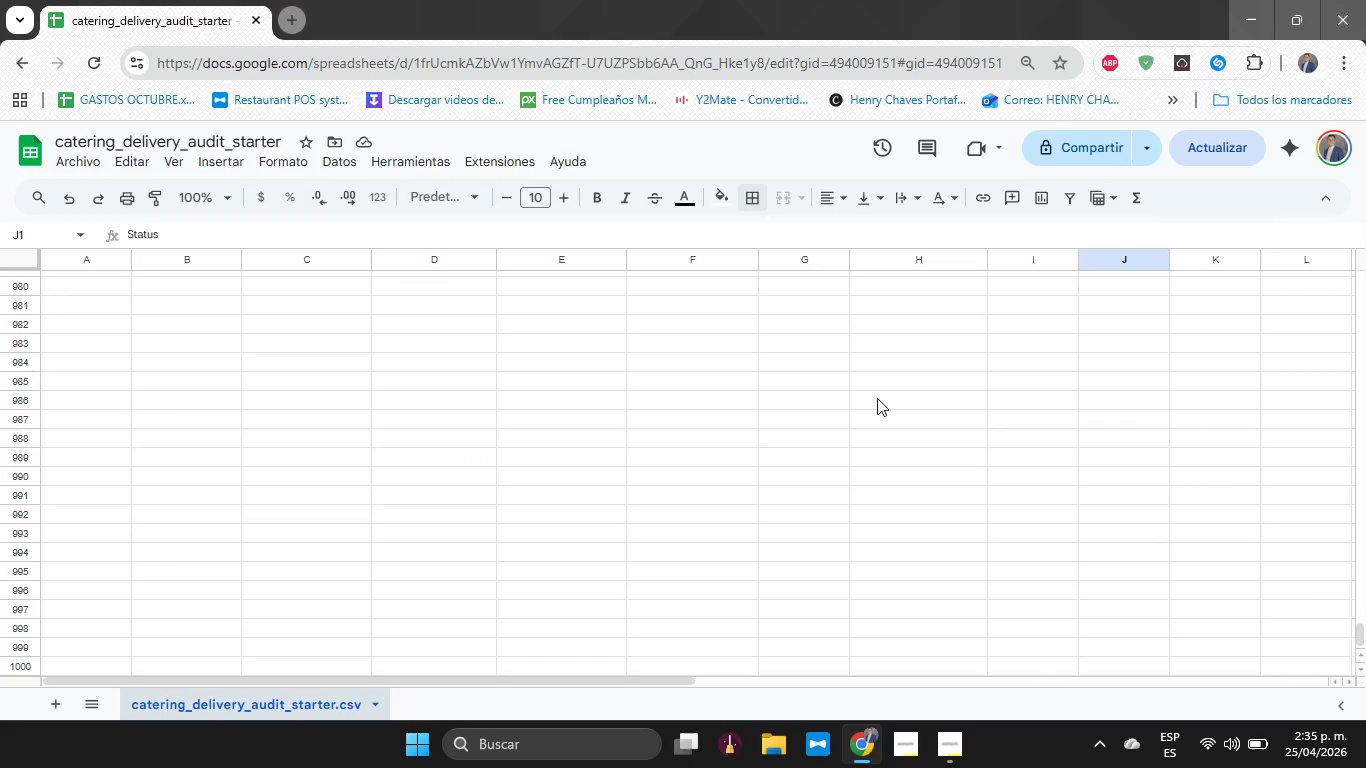 
key(Shift+ArrowUp)
 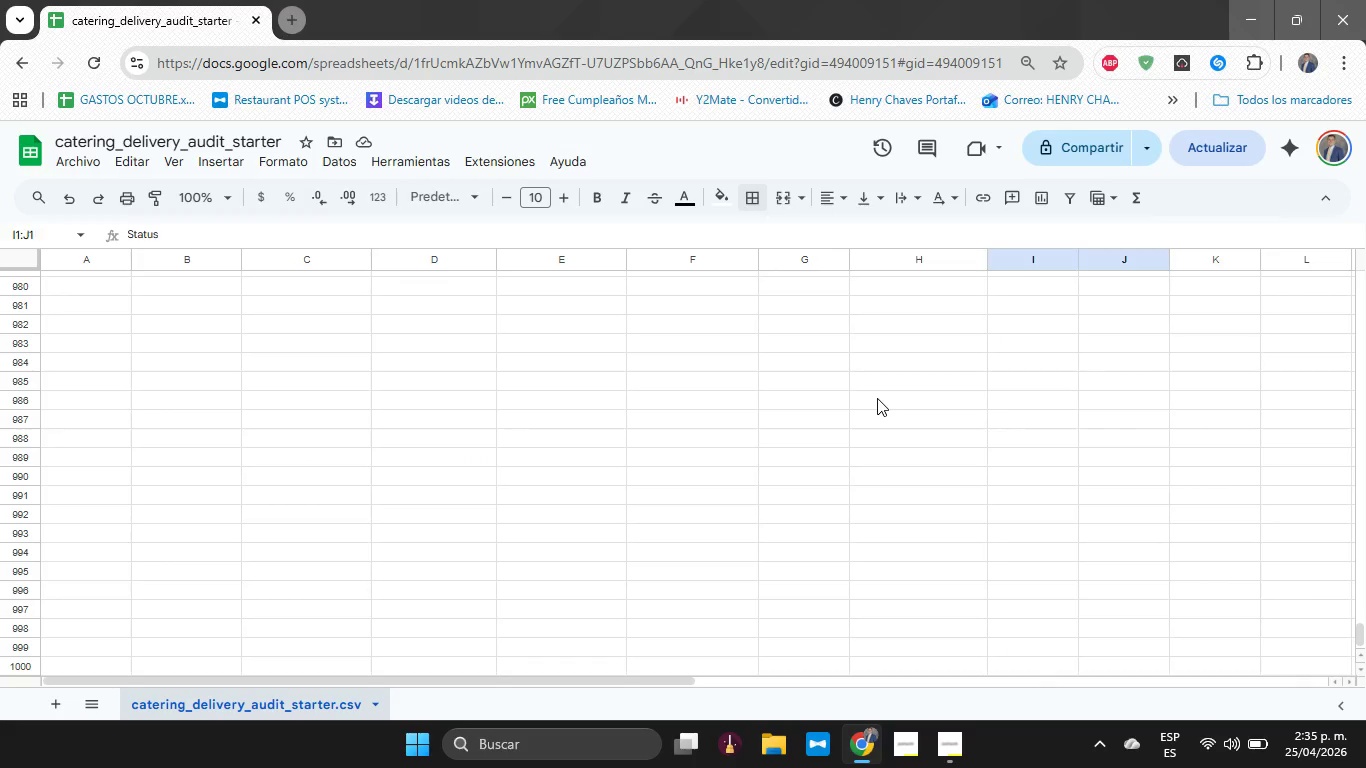 
key(Shift+ArrowLeft)
 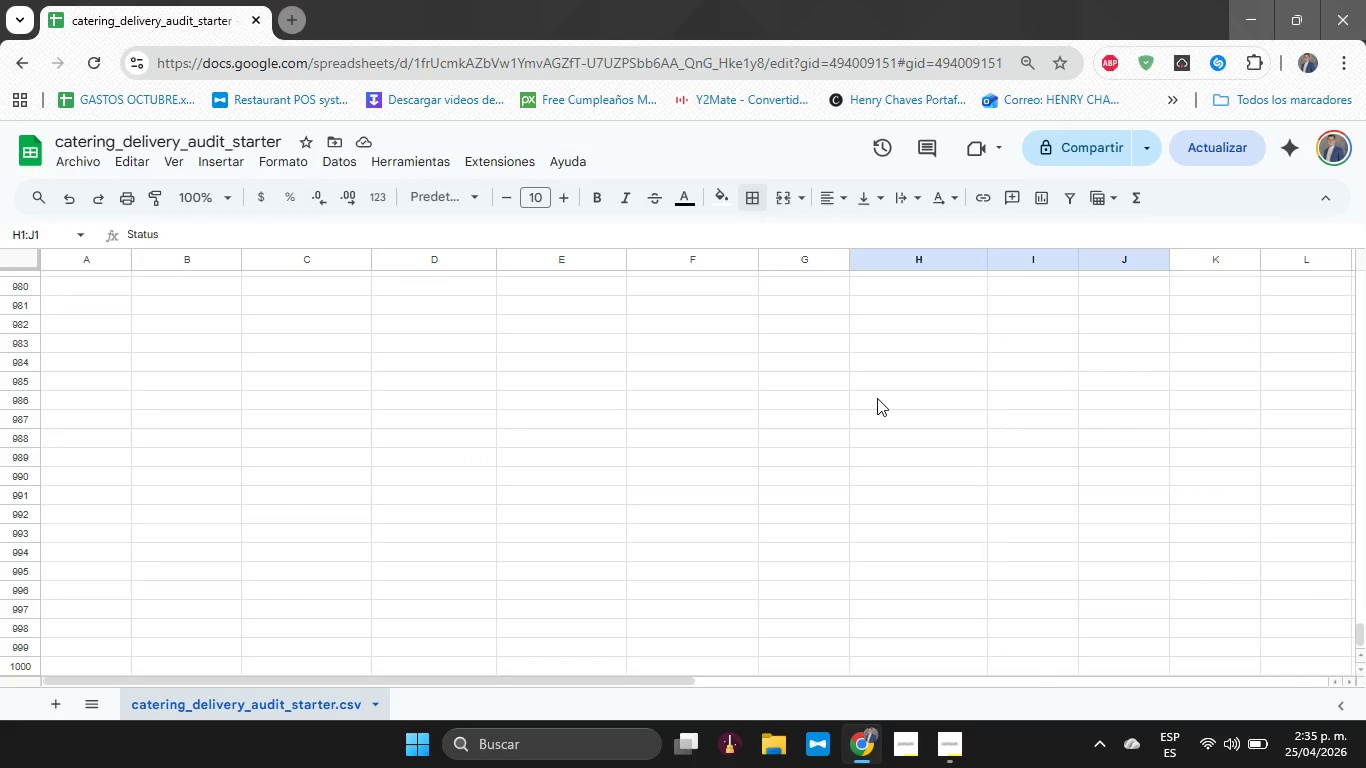 
key(Shift+ArrowLeft)
 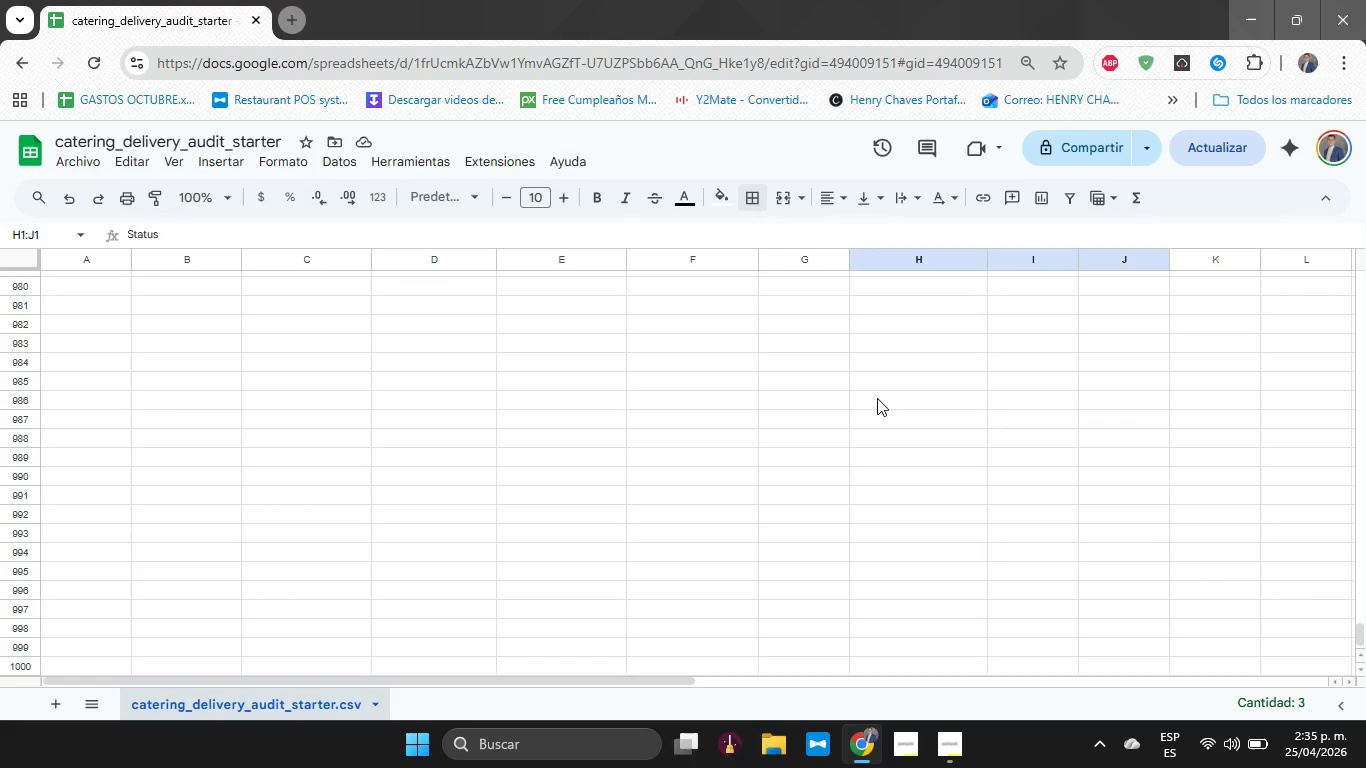 
key(Shift+ArrowUp)
 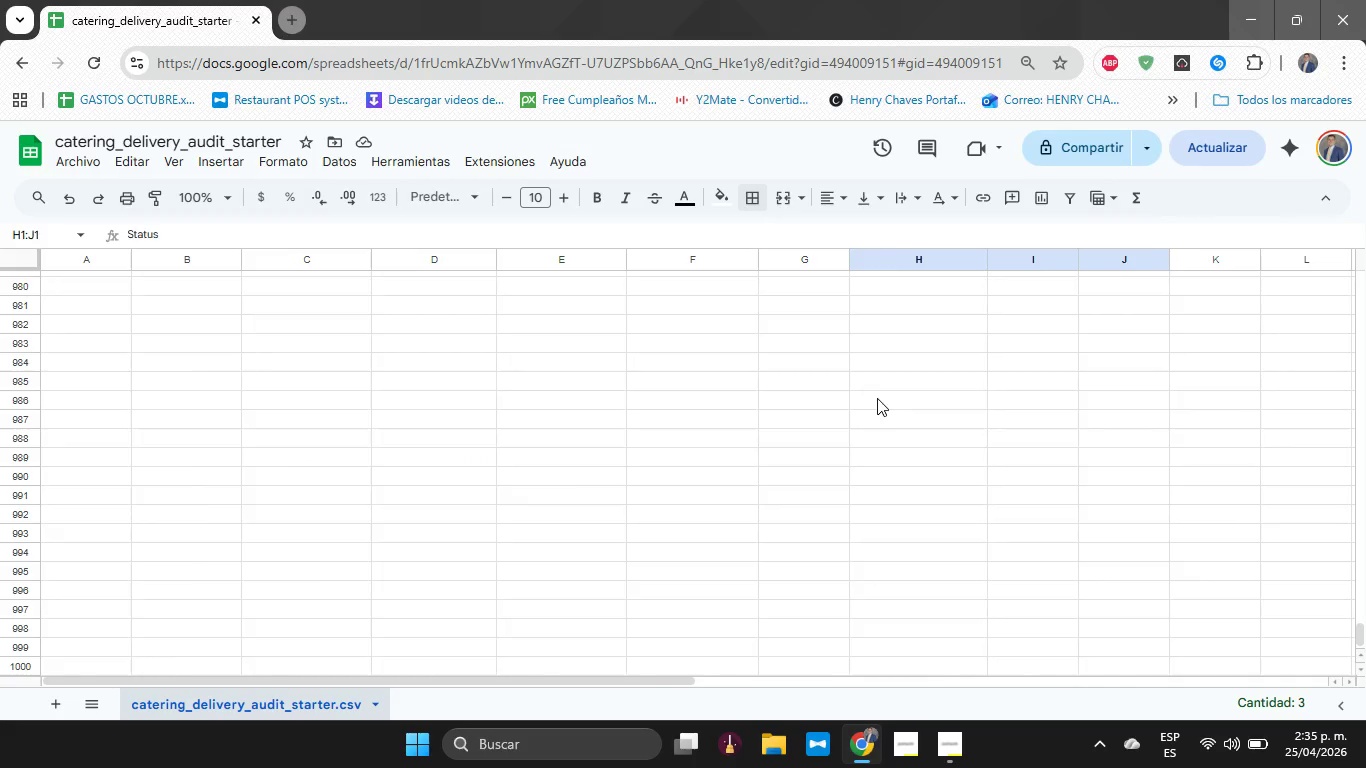 
key(ArrowRight)
 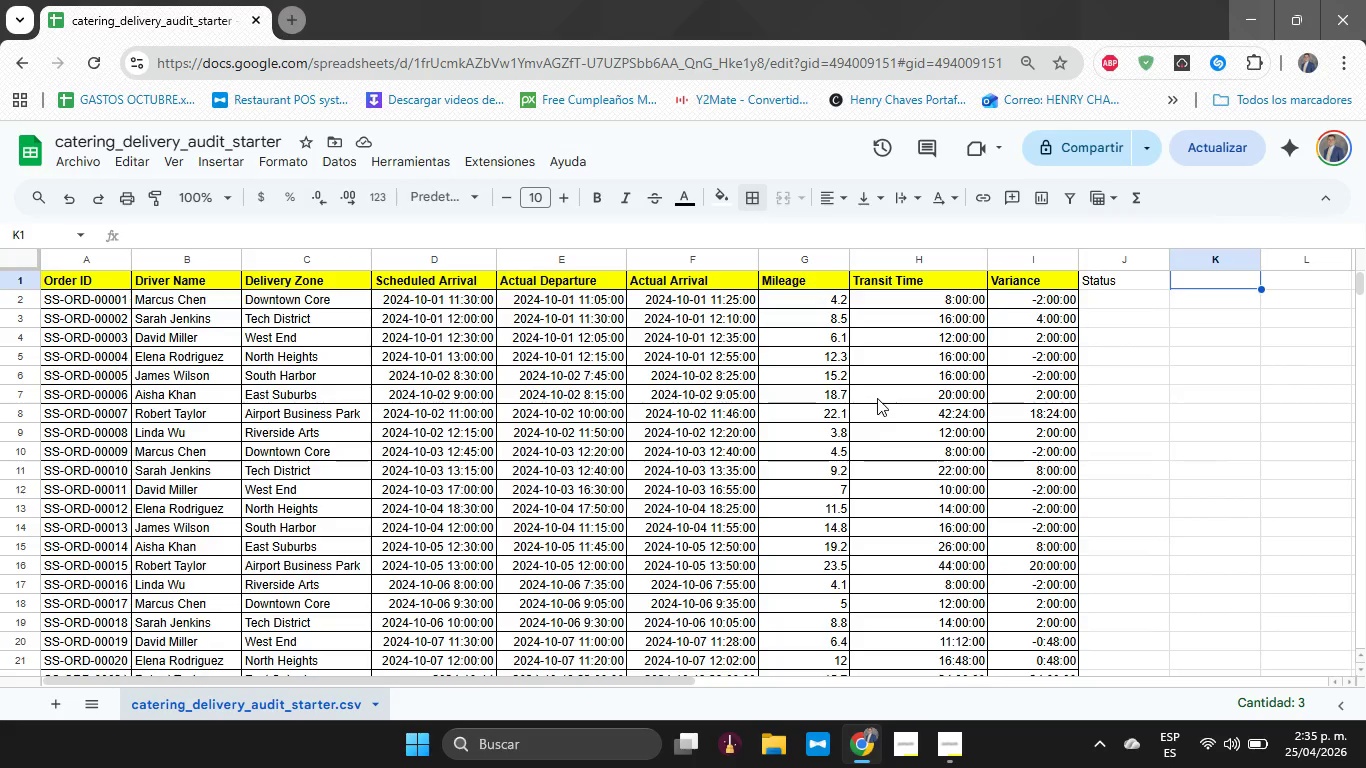 
key(ArrowDown)
 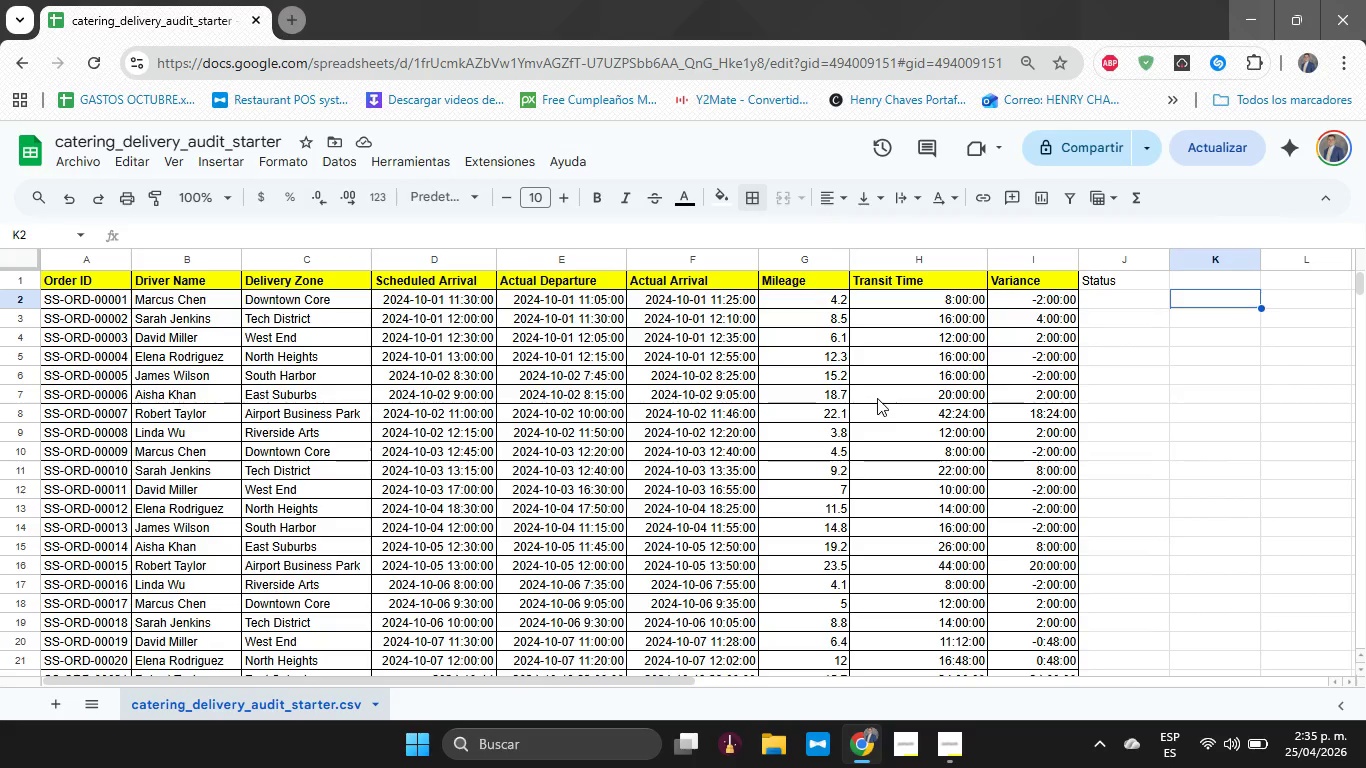 
key(ArrowLeft)
 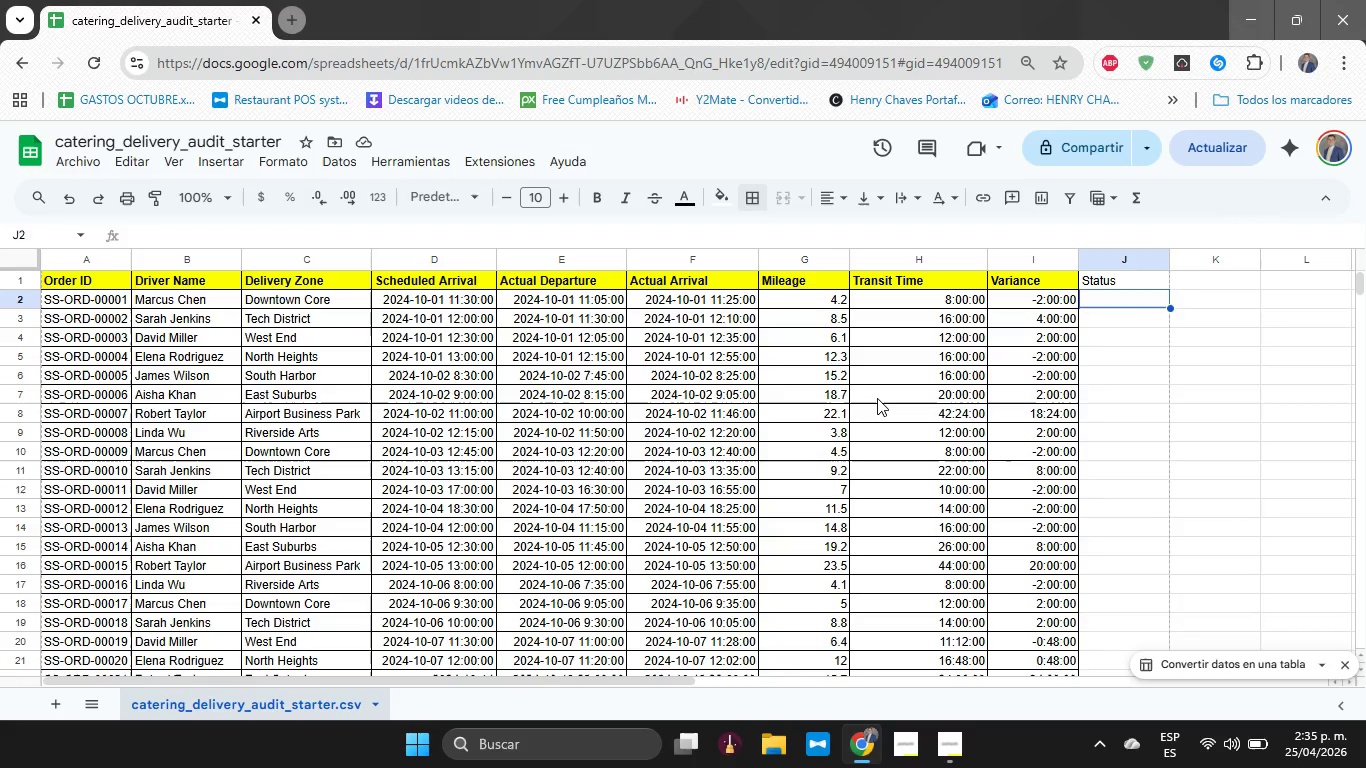 
key(ArrowUp)
 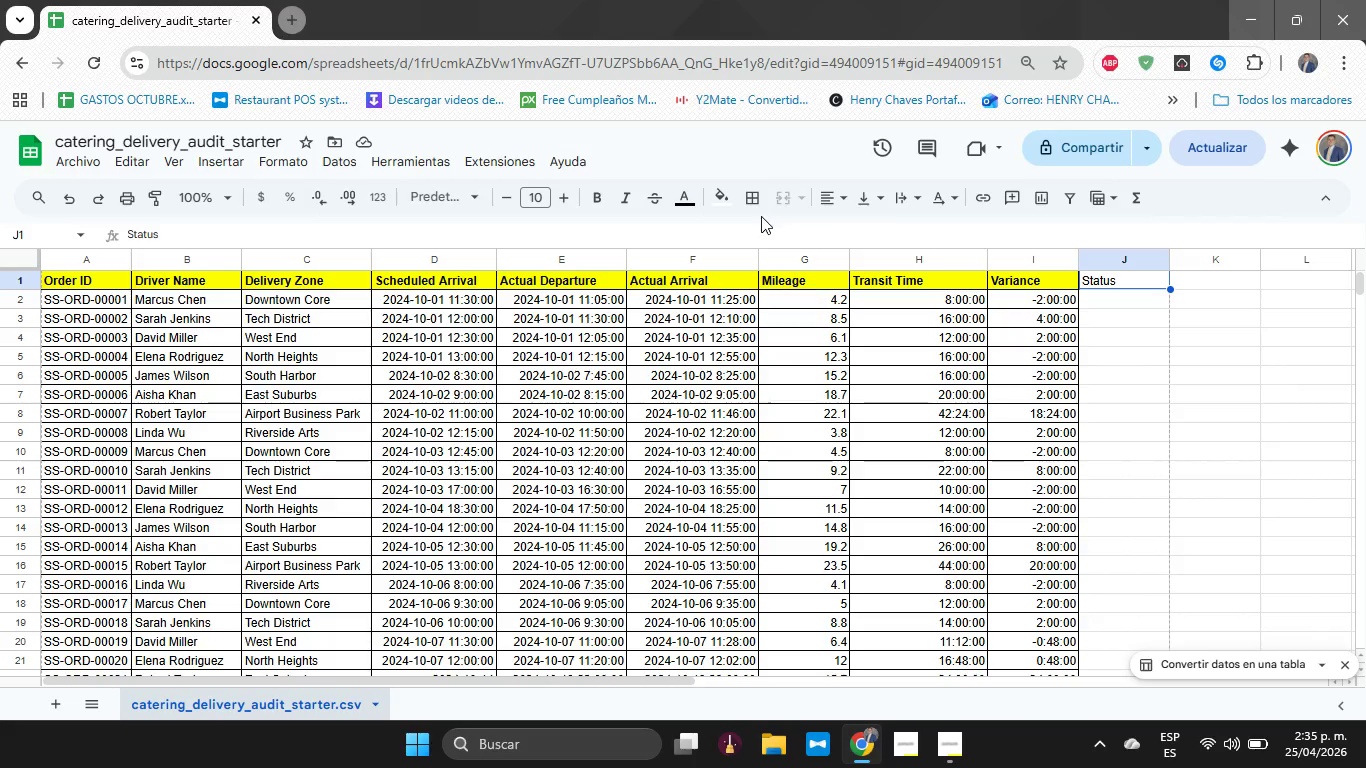 
left_click([759, 204])
 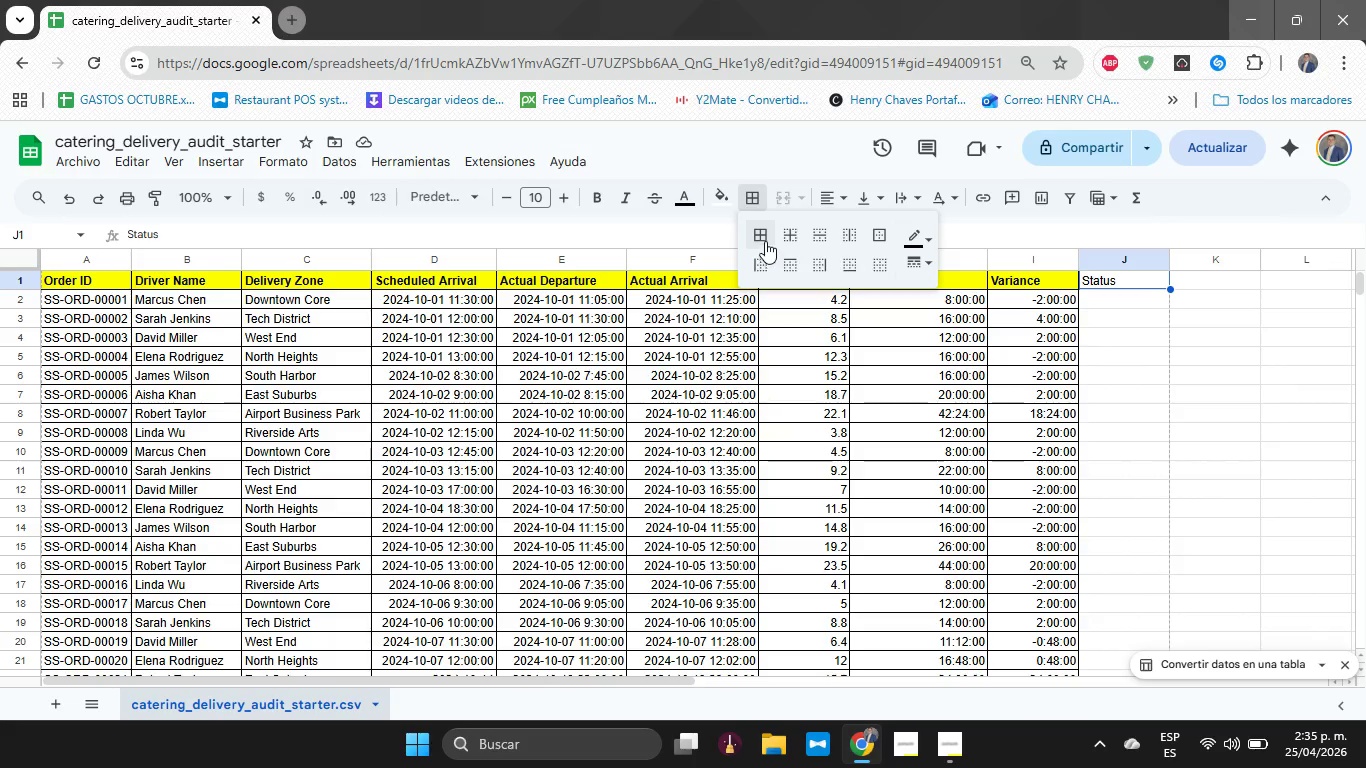 
left_click([761, 232])
 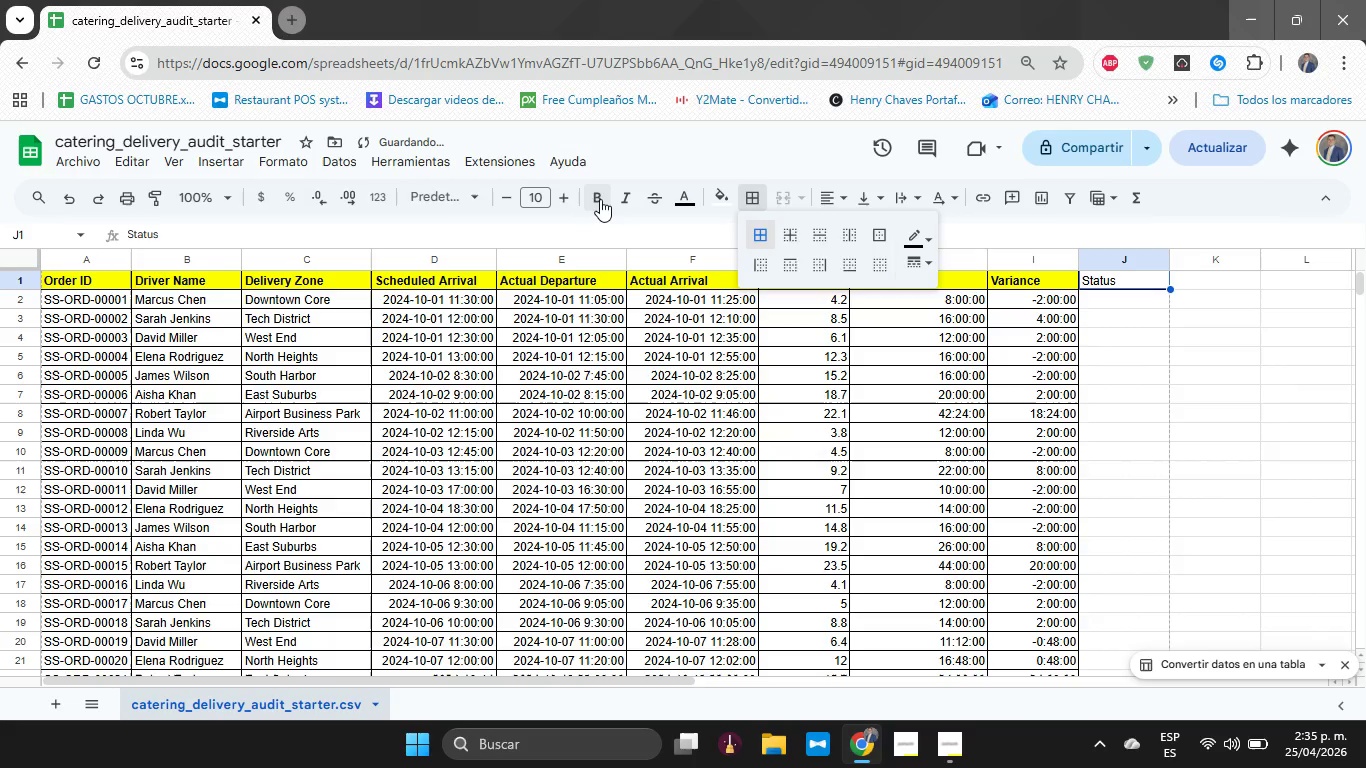 
left_click([601, 199])
 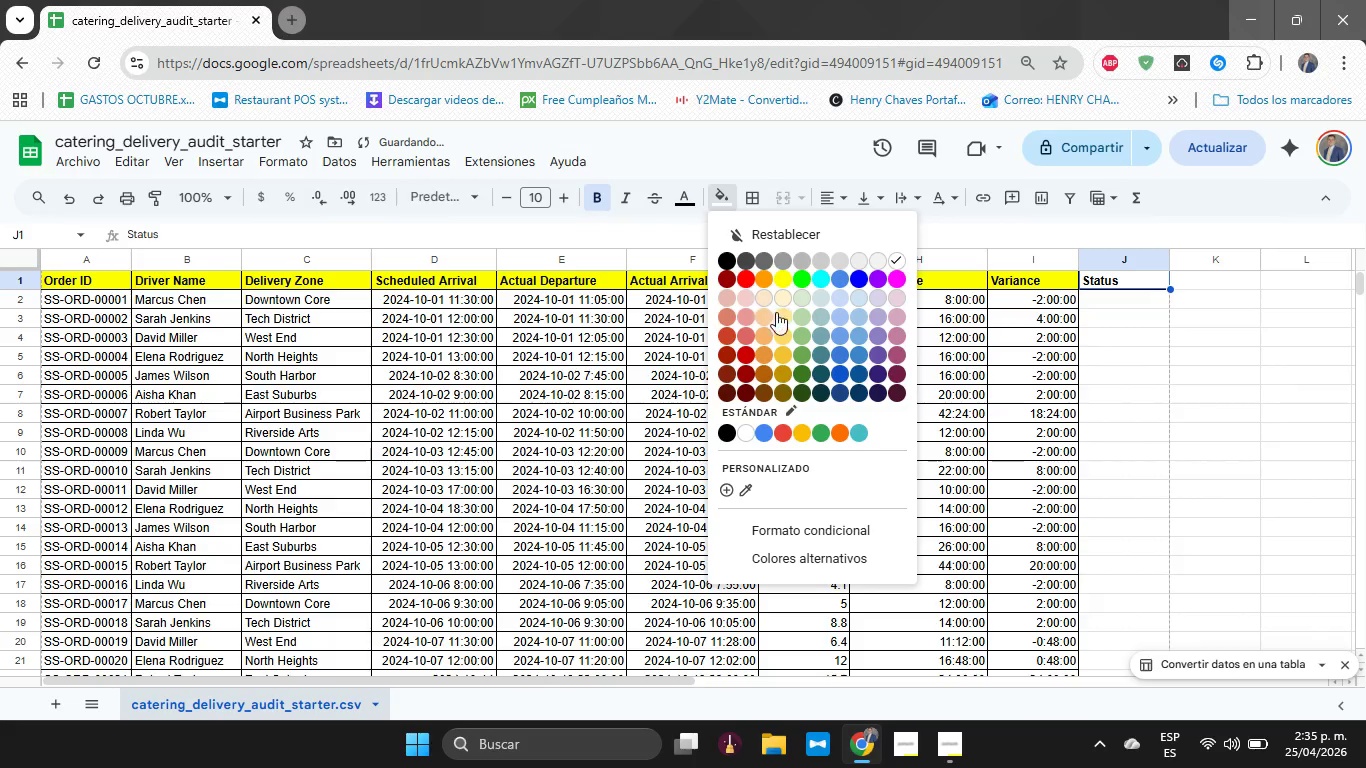 
left_click([789, 278])
 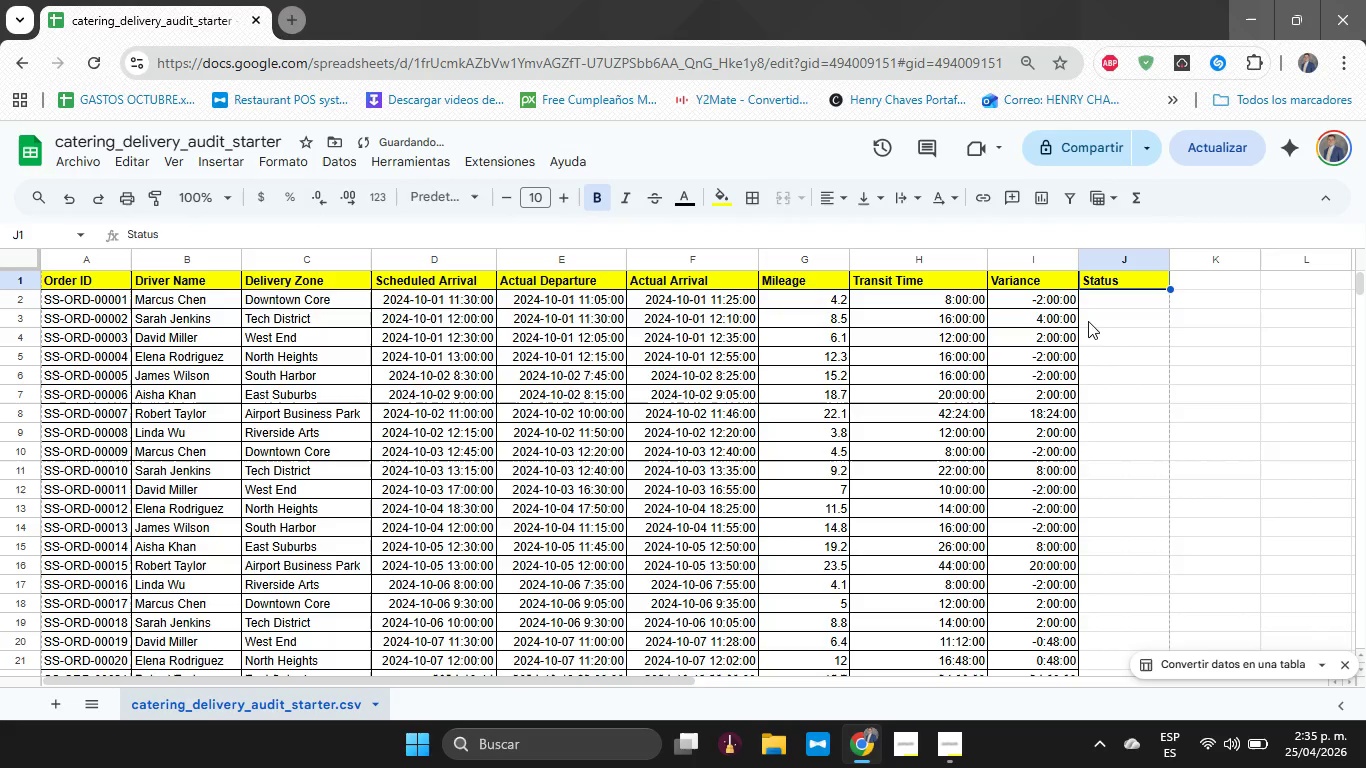 
left_click([1112, 322])
 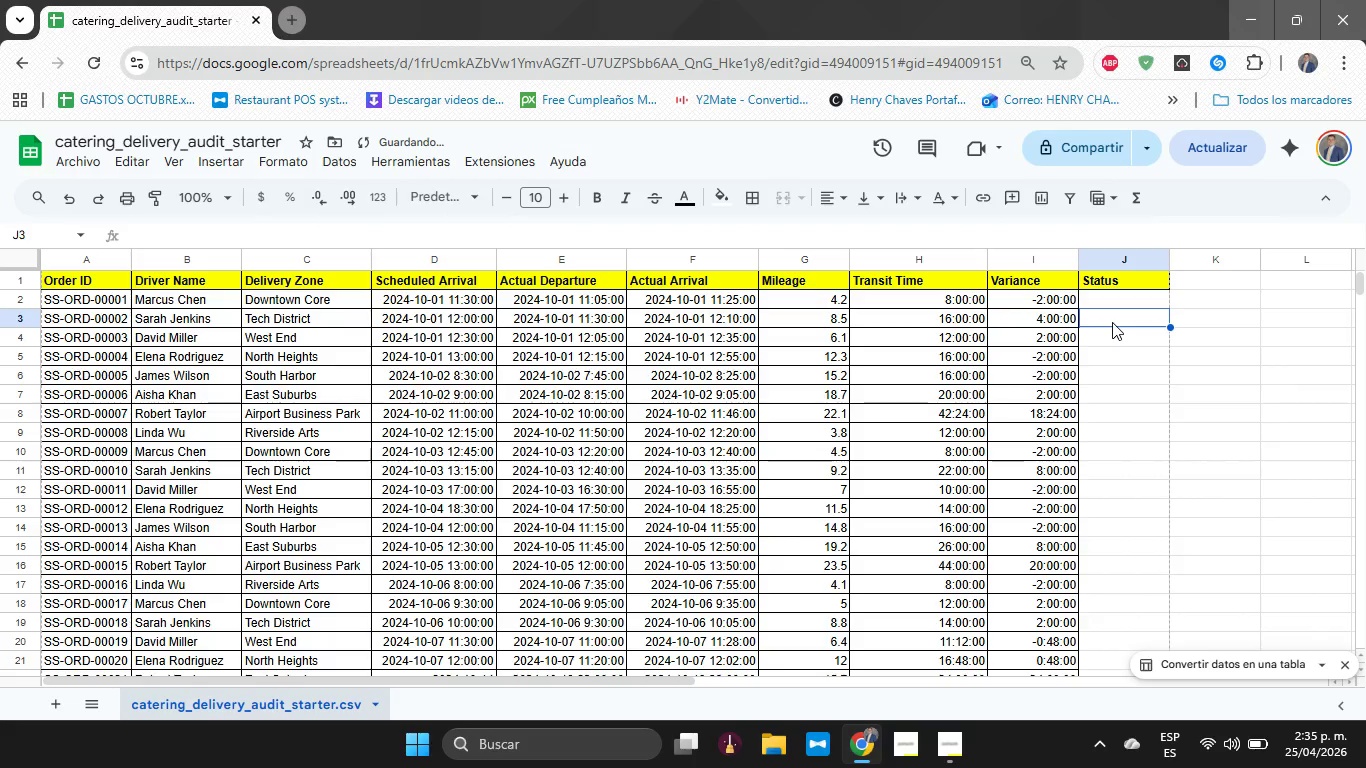 
key(Control+A)
 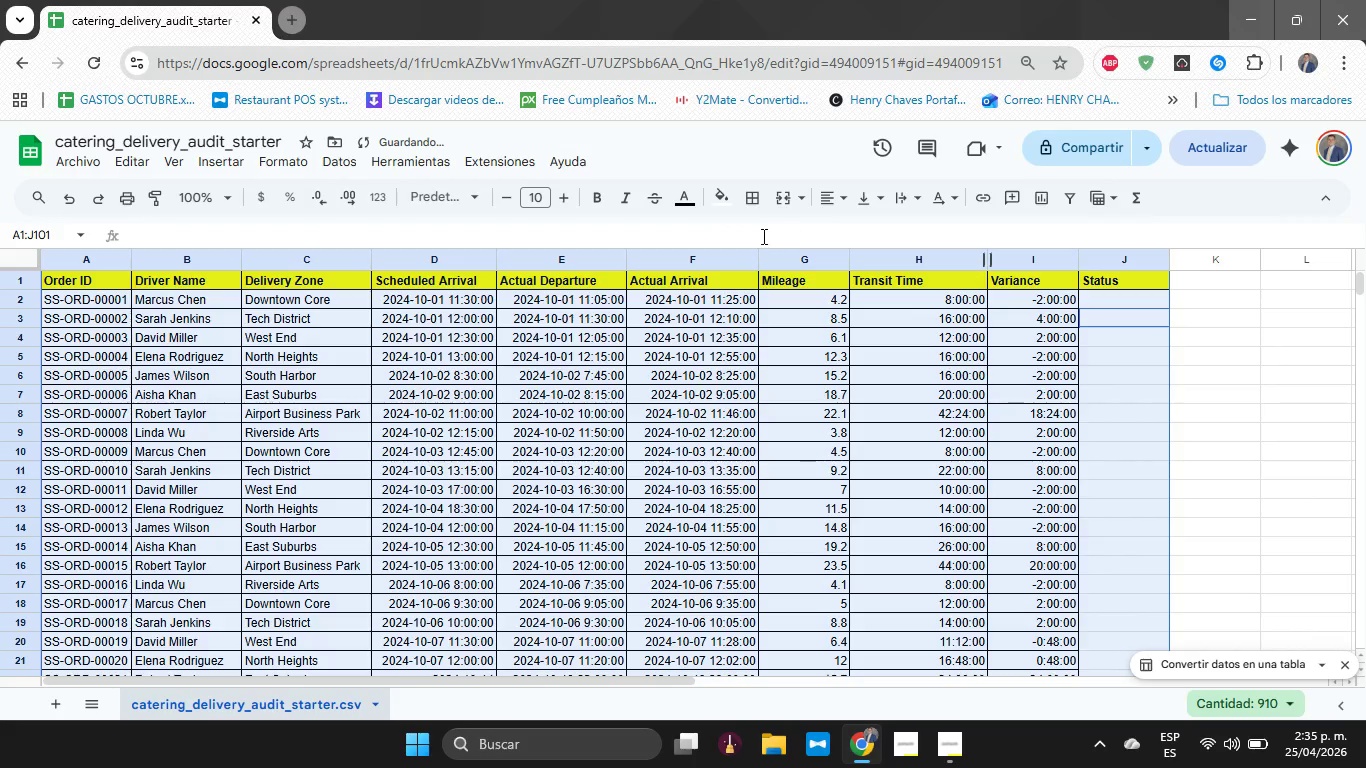 
left_click([755, 211])
 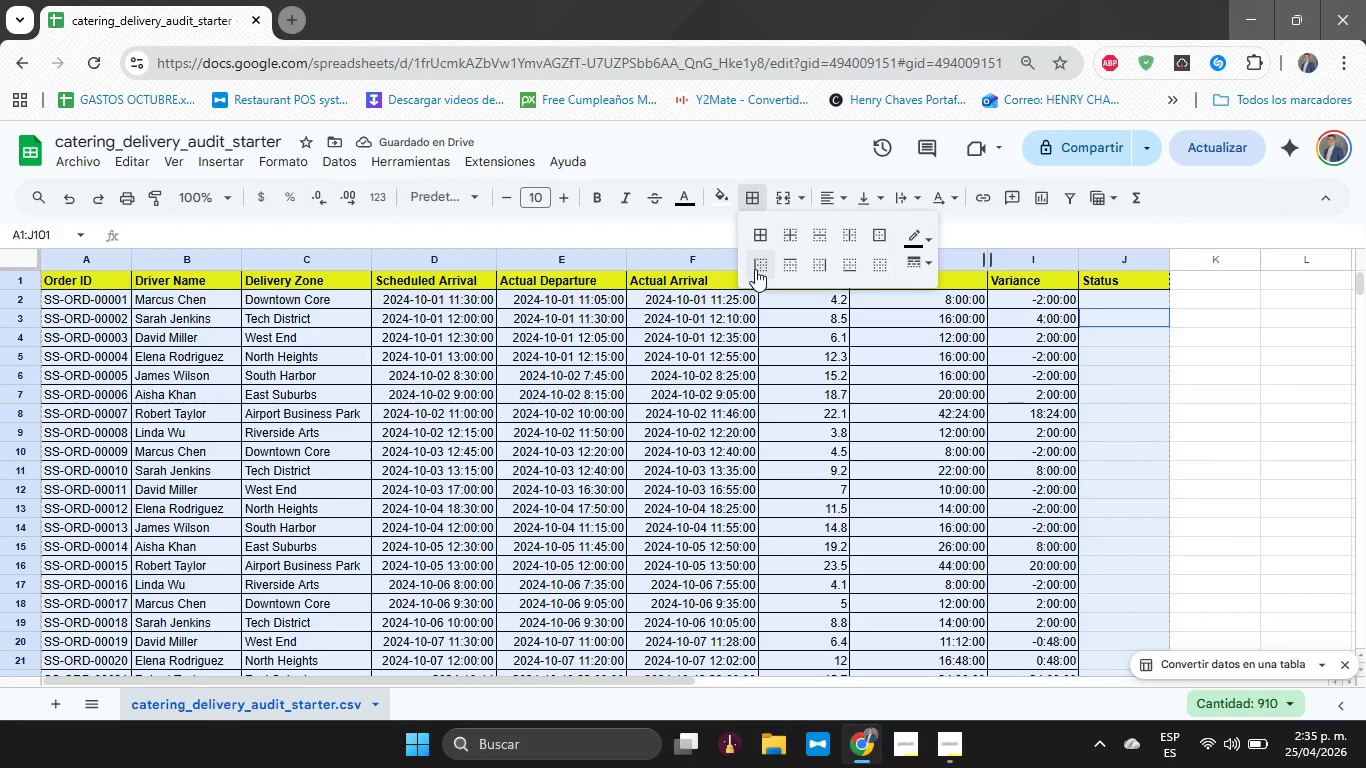 
left_click([755, 232])
 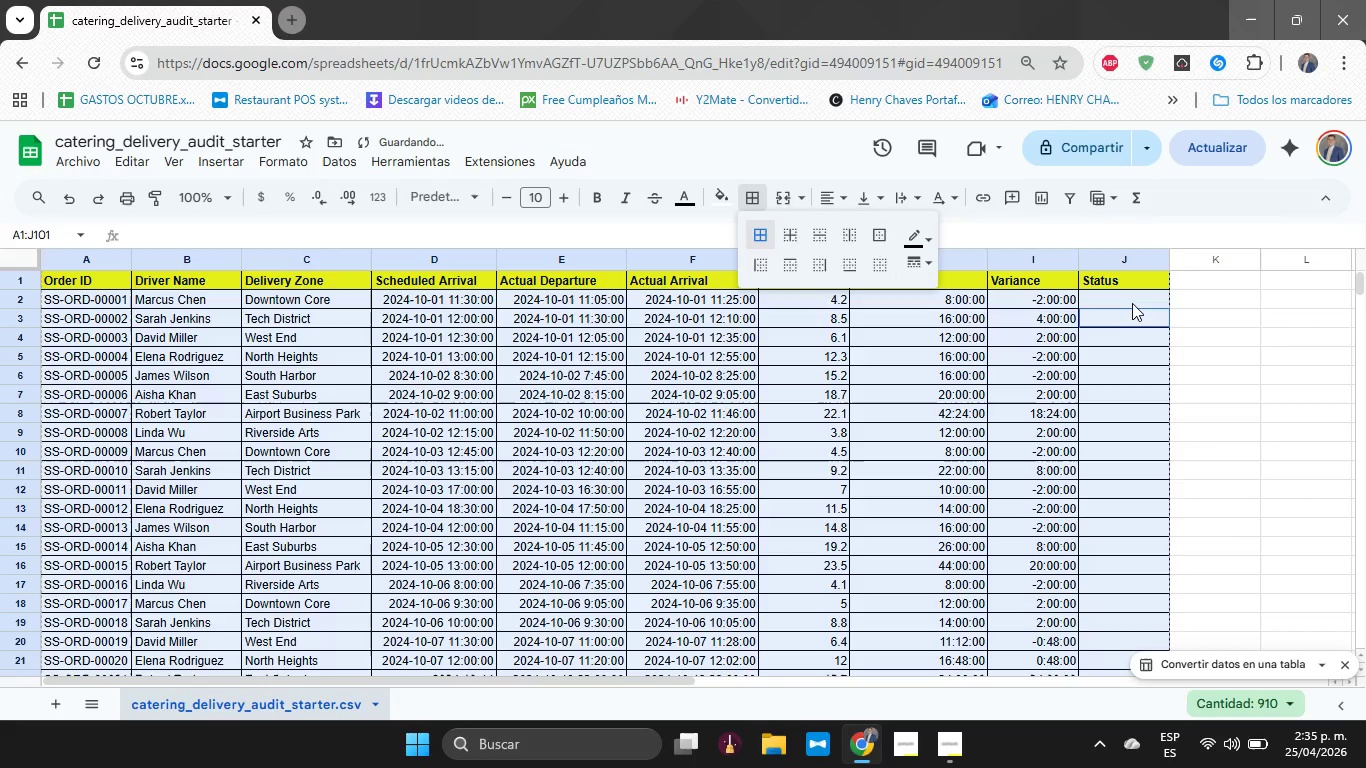 
left_click([1131, 302])
 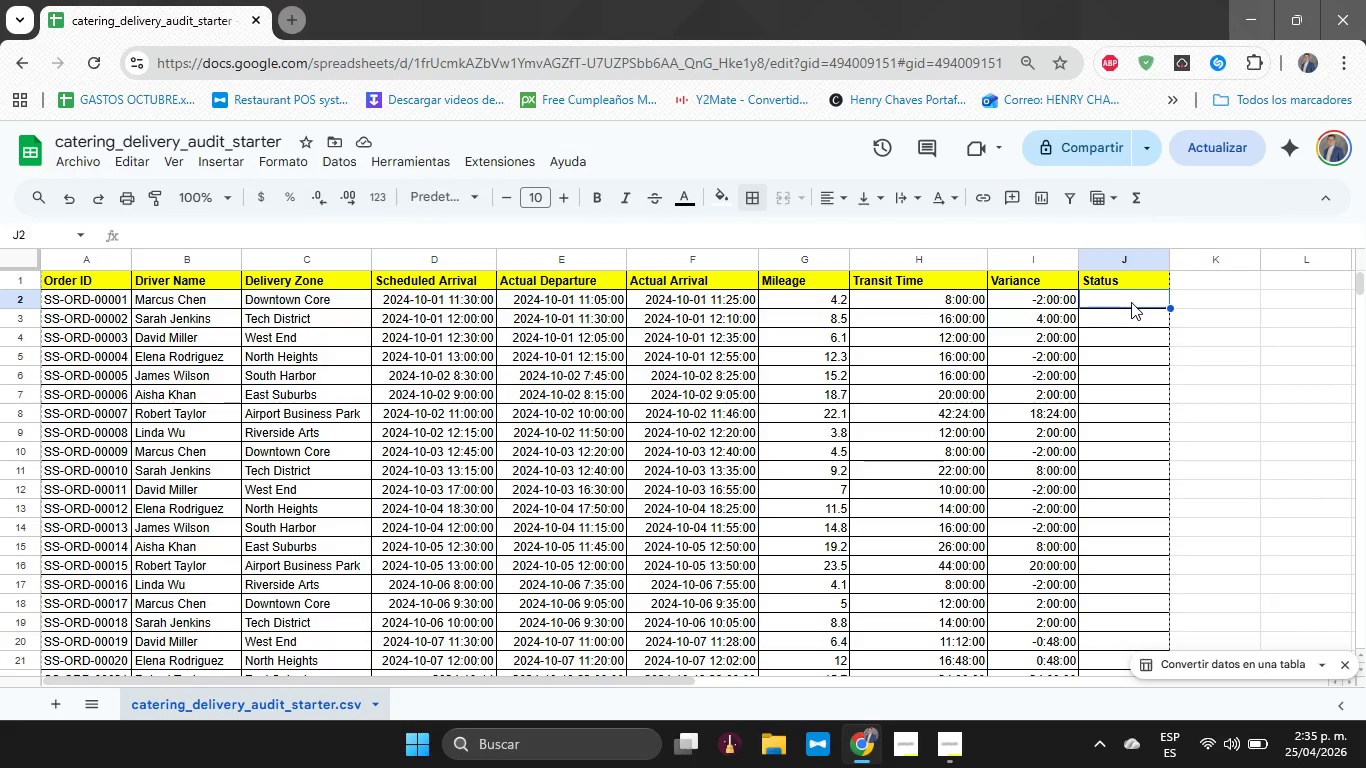 
wait(8.03)
 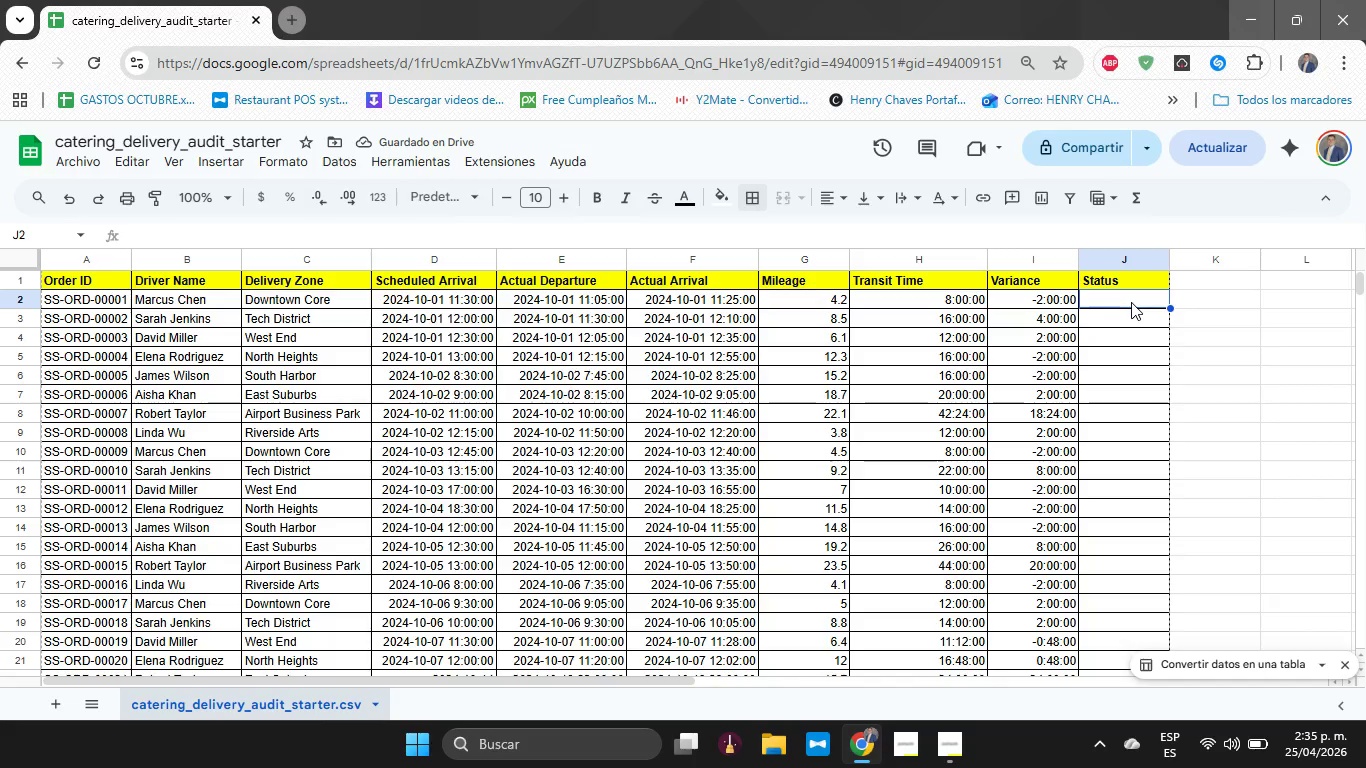 
type()si*)
 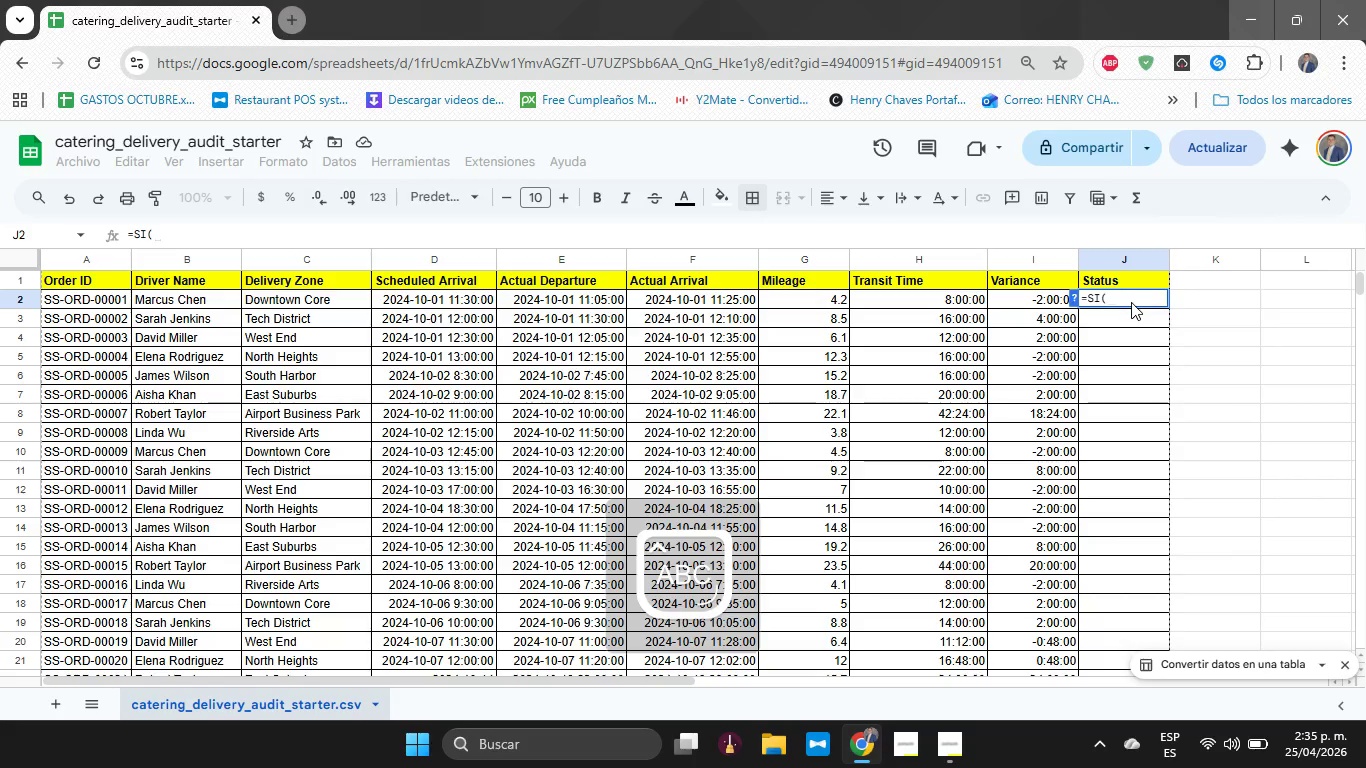 
wait(11.09)
 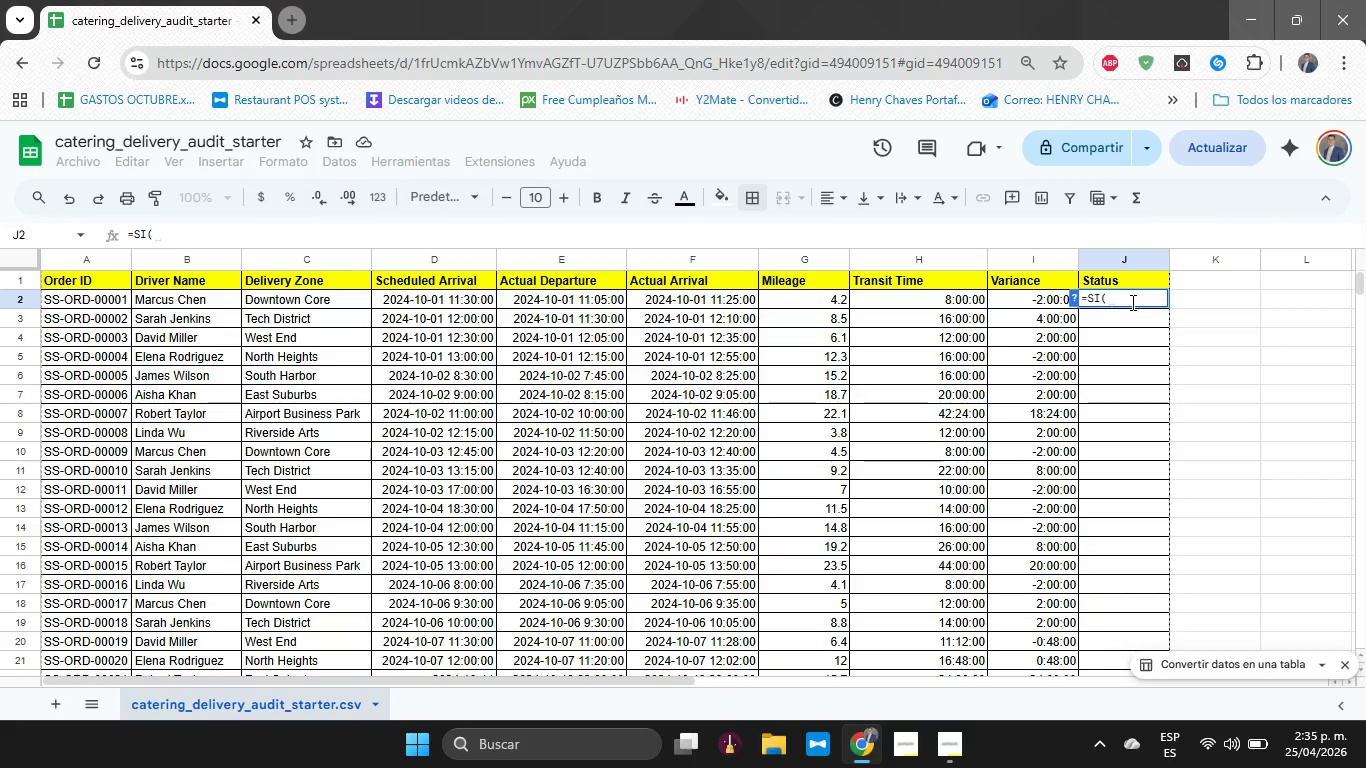 
type(i2)
 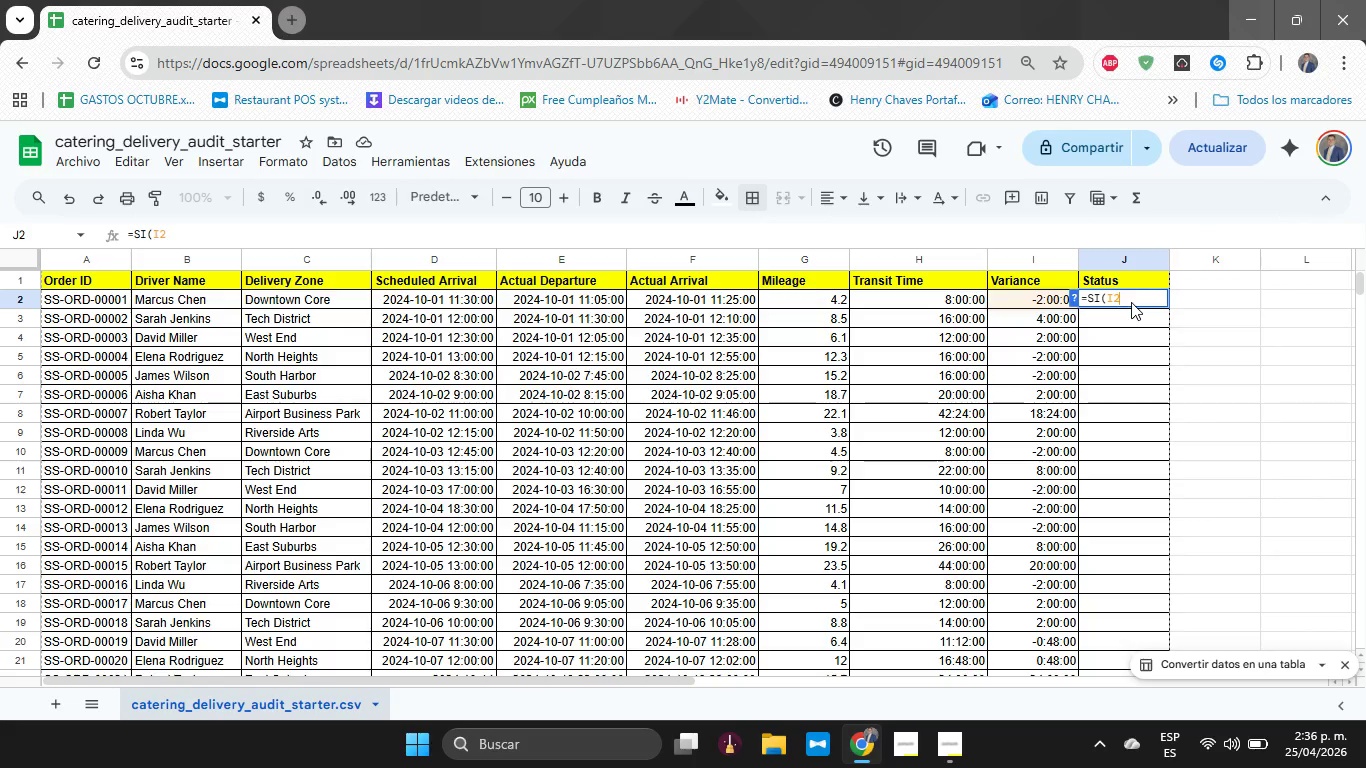 
wait(6.44)
 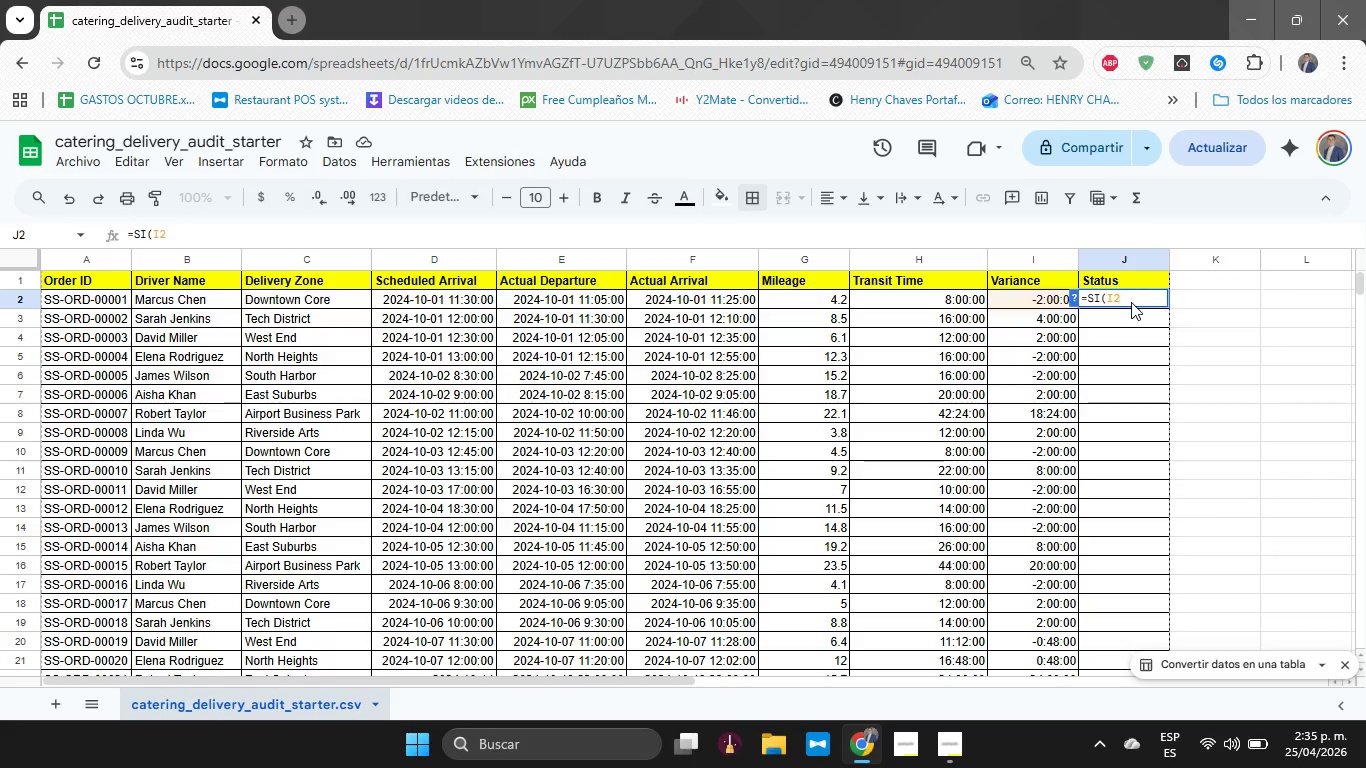 
type([Break]0.75)
 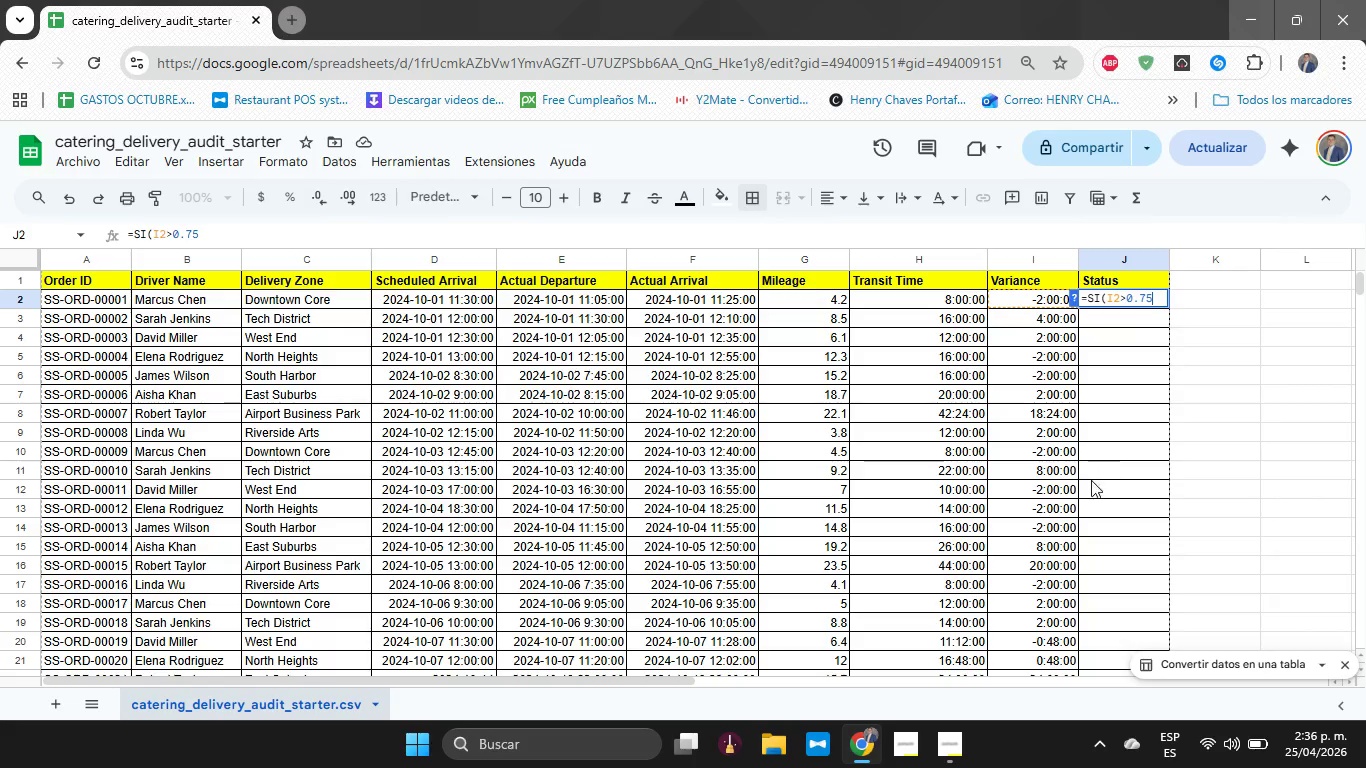 
type(<@Cri)
 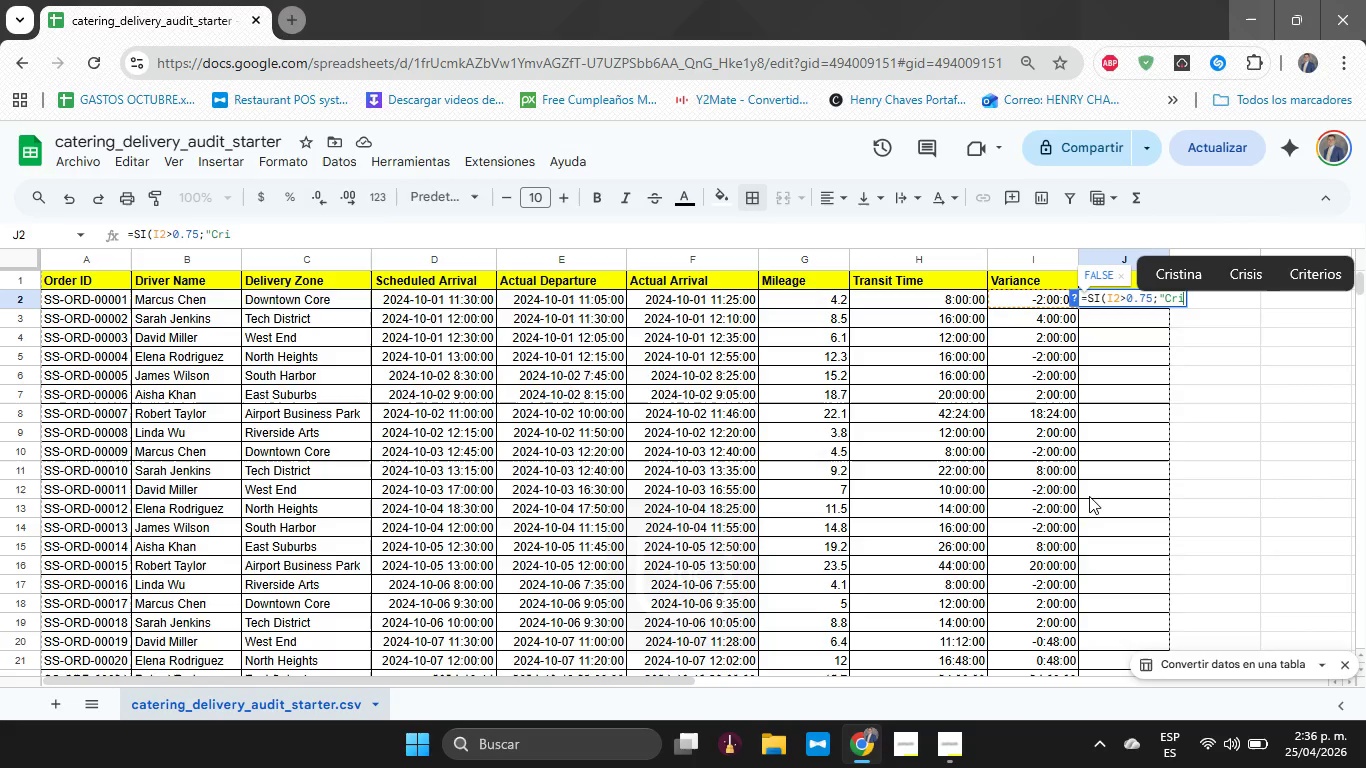 
type(ti)
 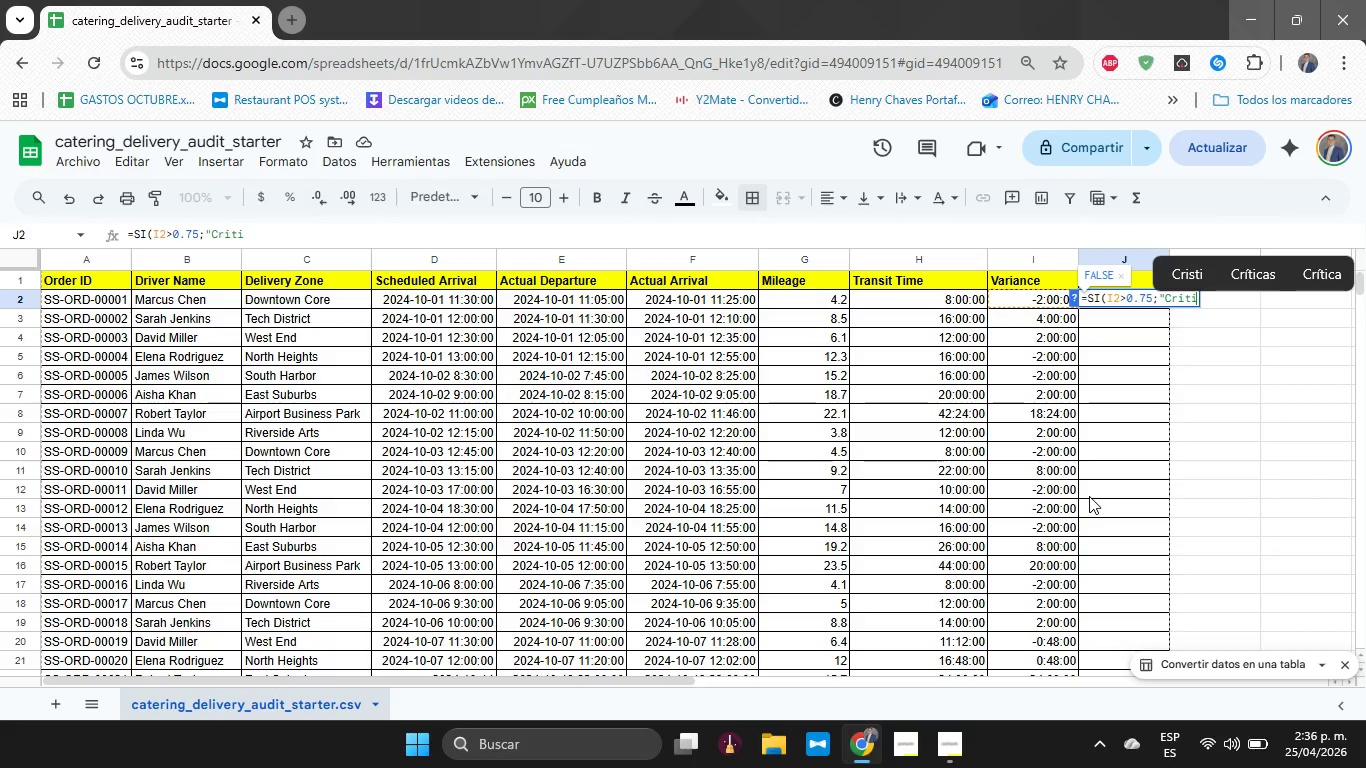 
type(cal@<SI*)
 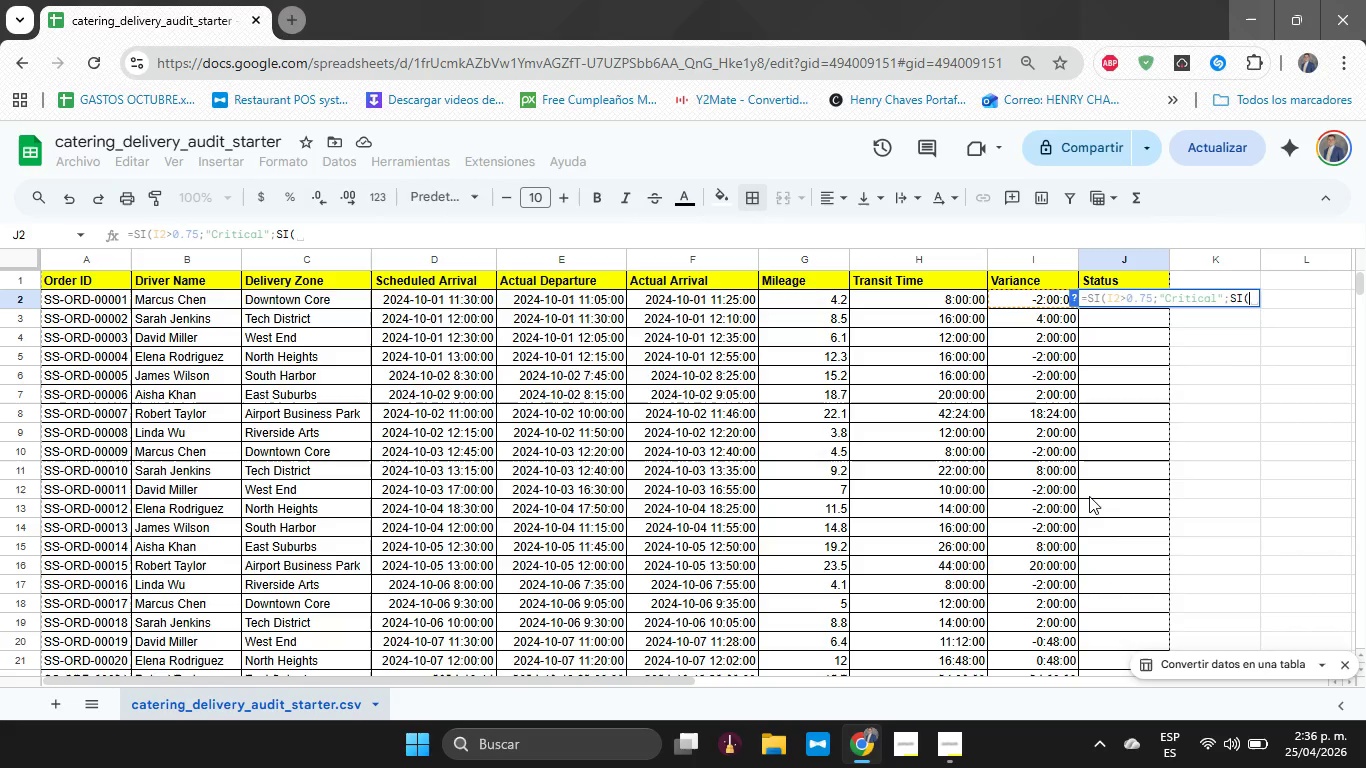 
wait(28.28)
 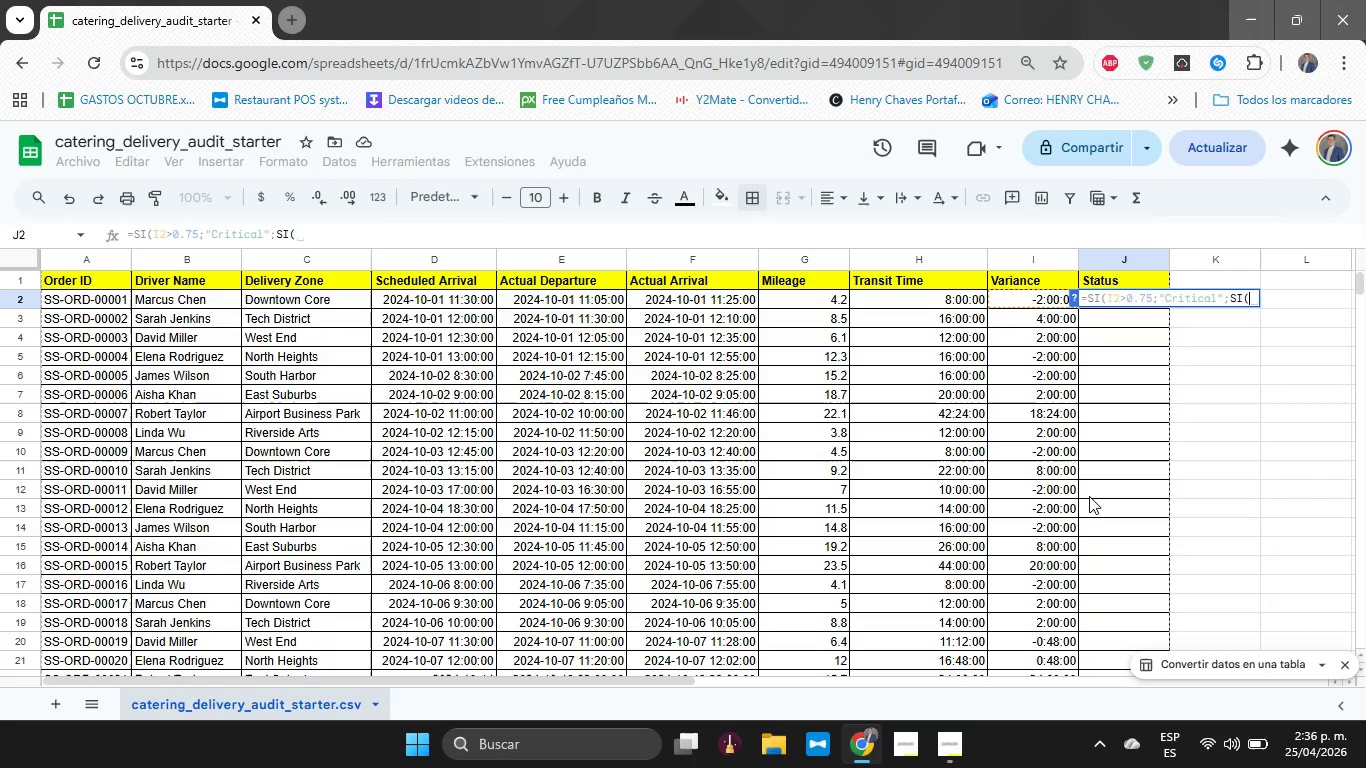 
hold_key(key=ShiftRight, duration=1.47)
 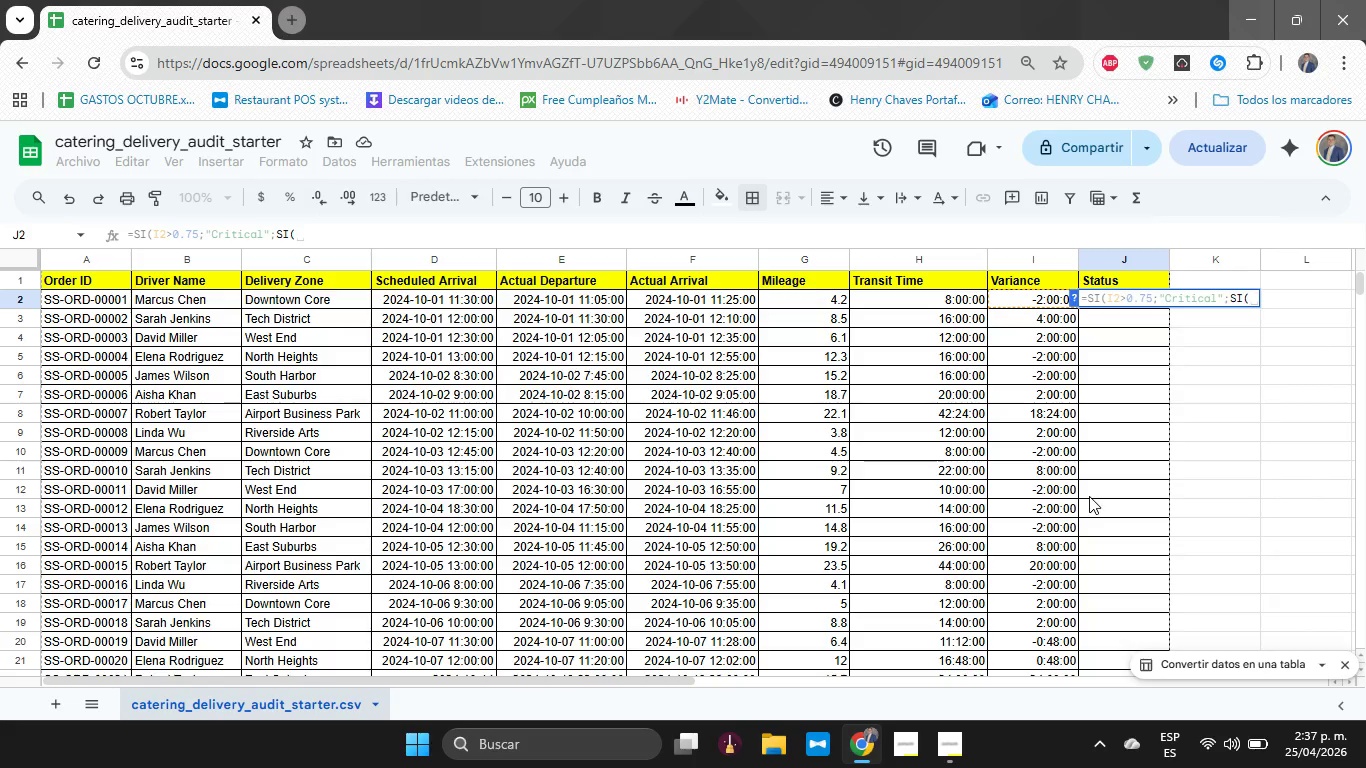 
type(I2[Break]0.)
 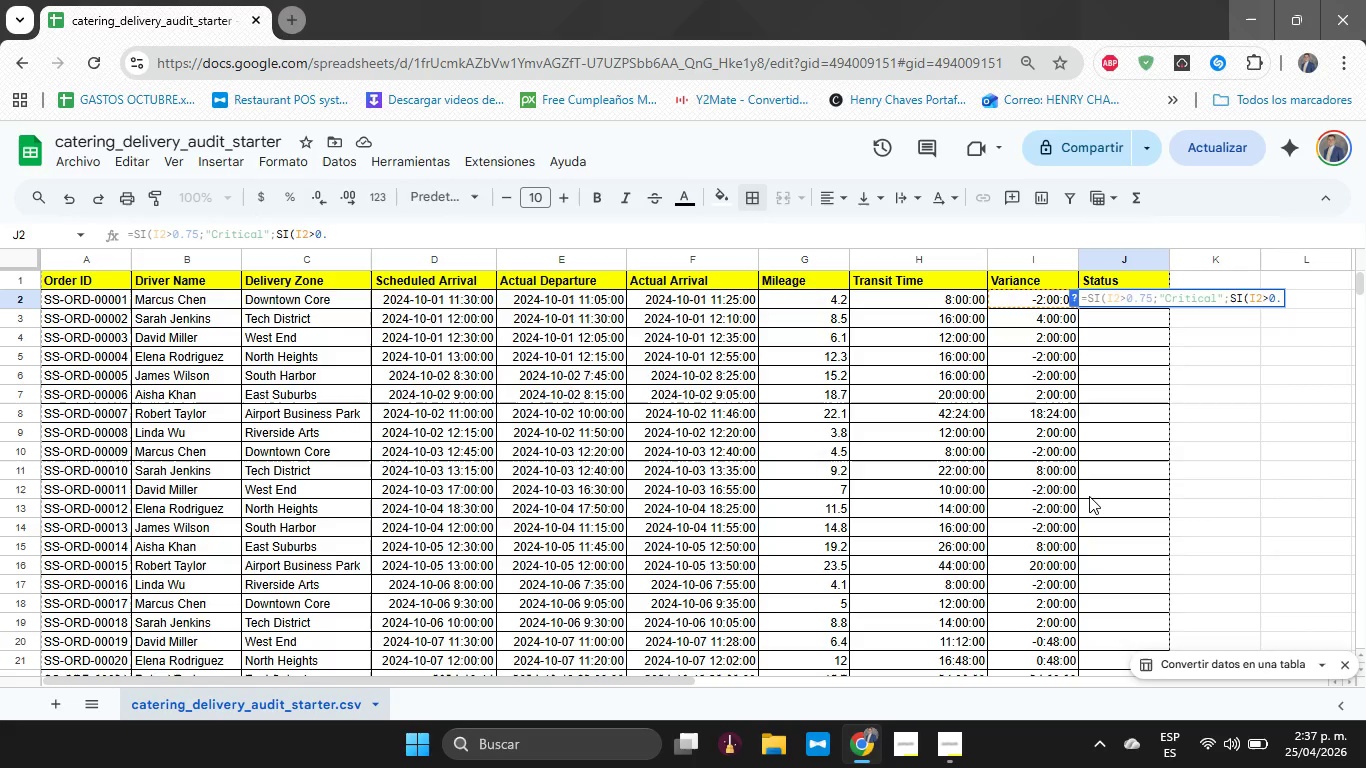 
type(25<@LATE)
key(Backspace)
key(Backspace)
key(Backspace)
type(ate@<)
 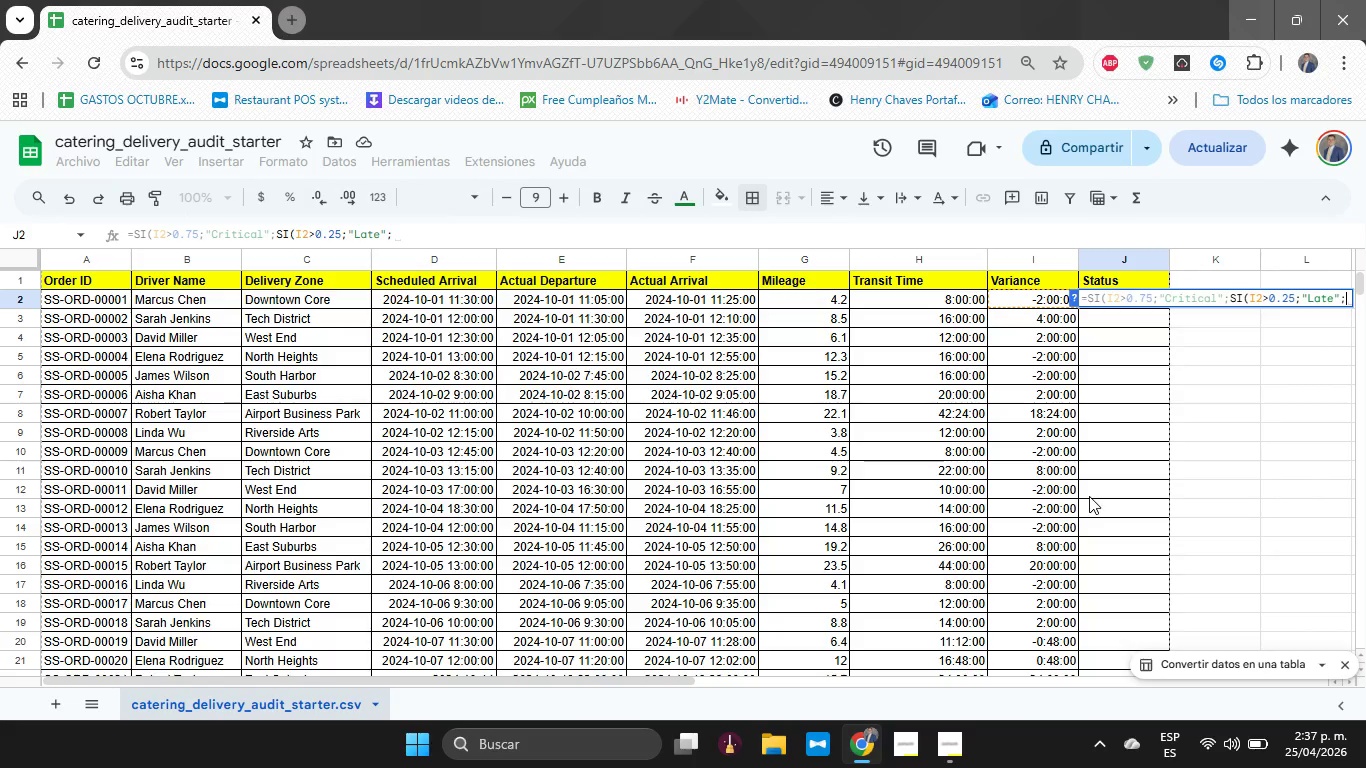 
wait(6.22)
 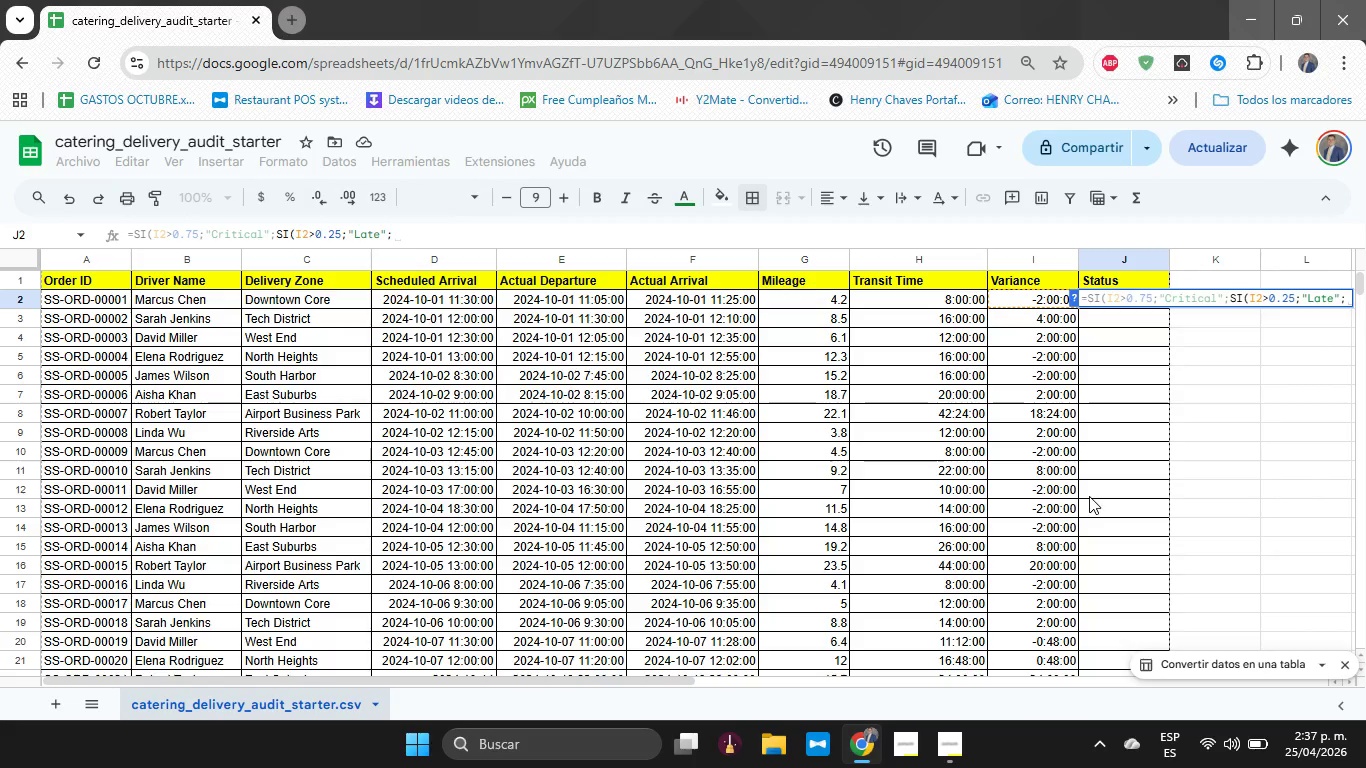 
type(On Time@(()
 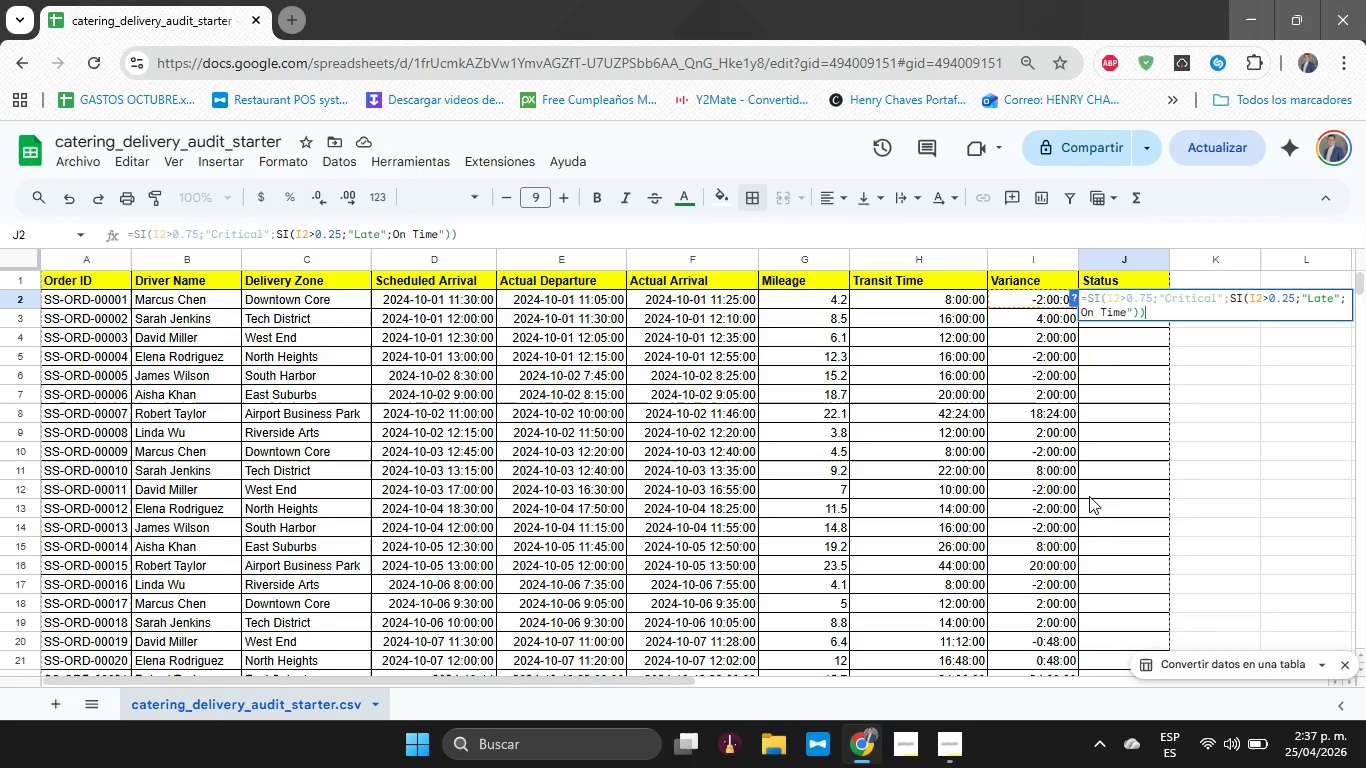 
key(Enter)
 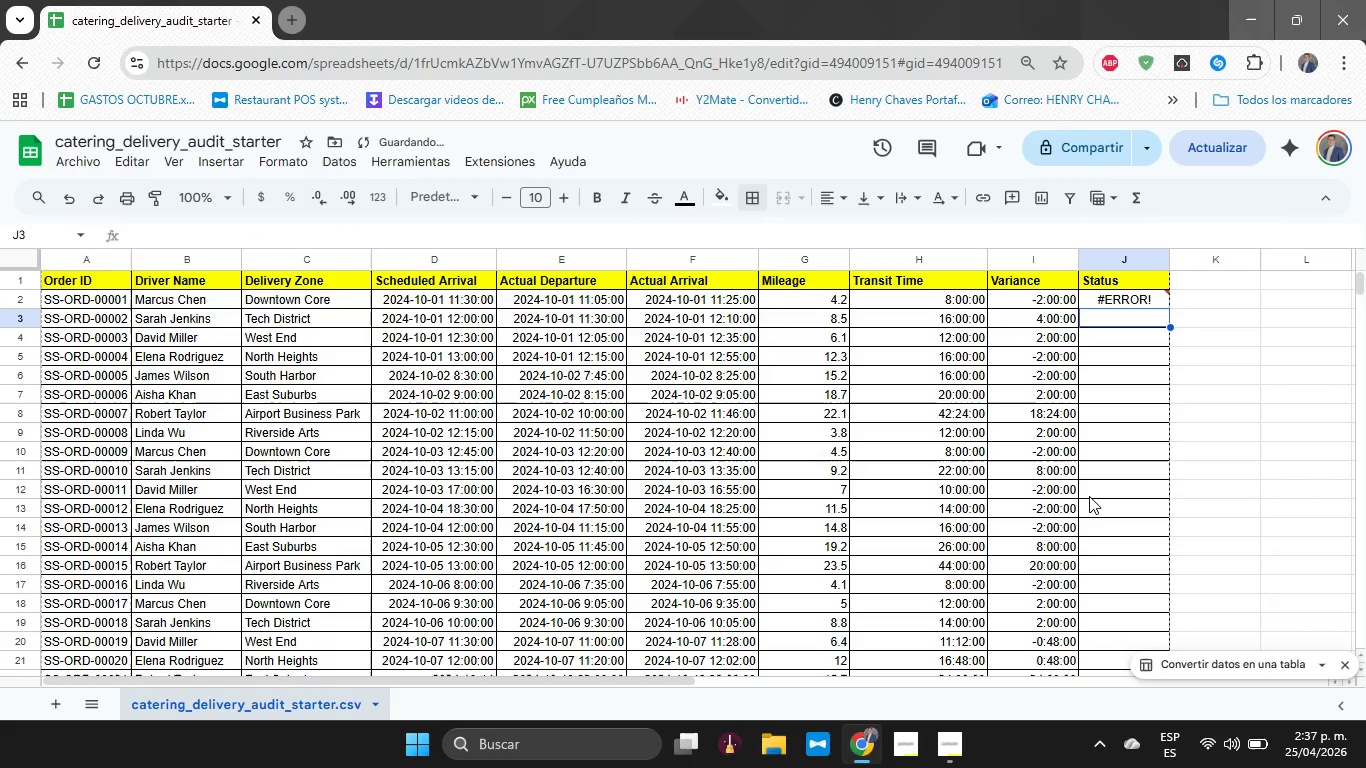 
key(ArrowUp)
 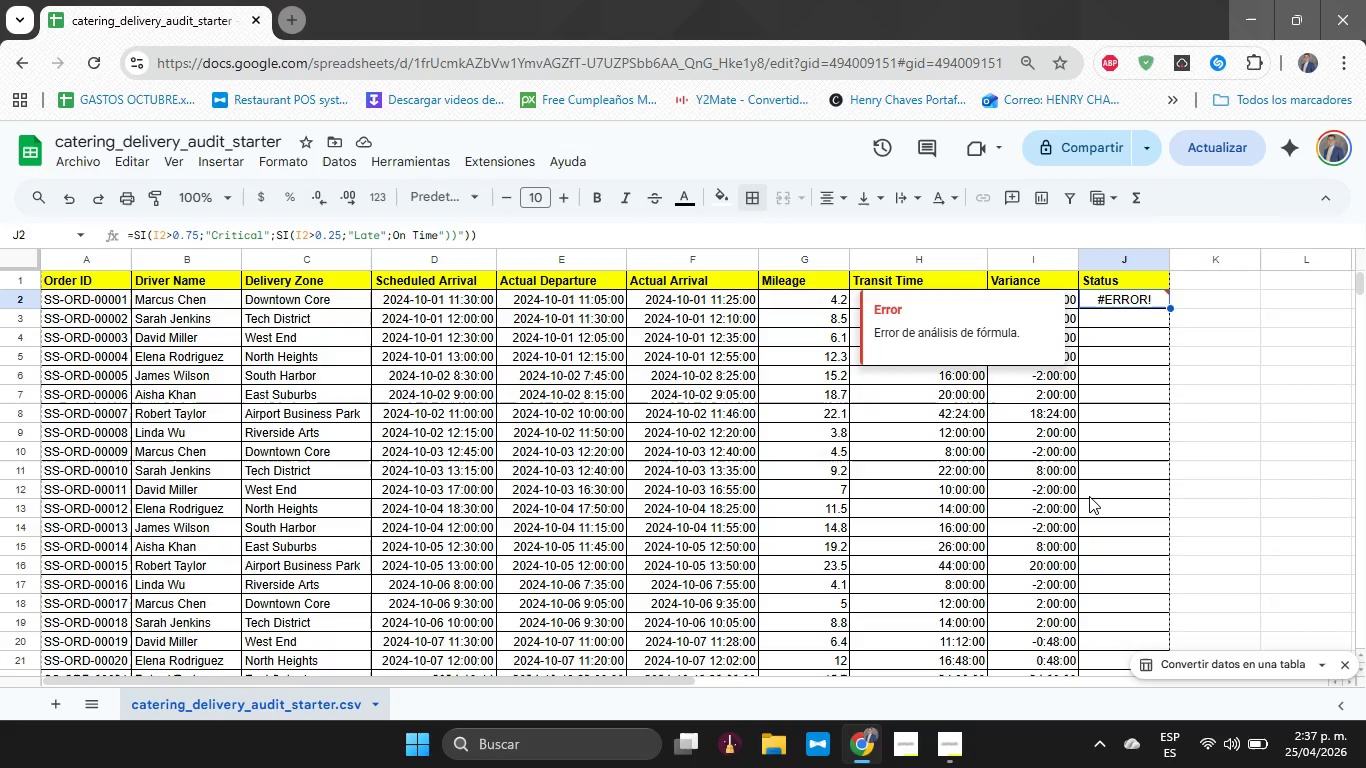 
wait(6.28)
 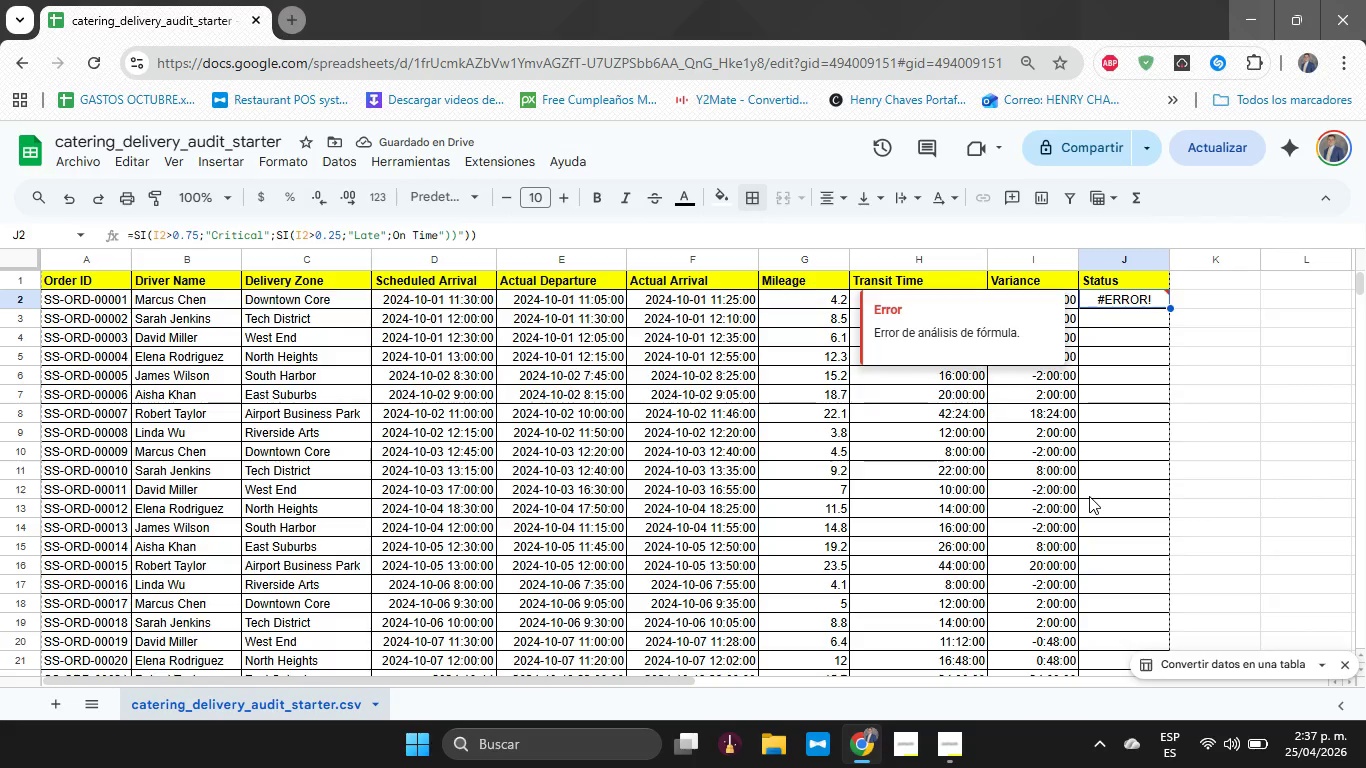 
left_click([395, 233])
 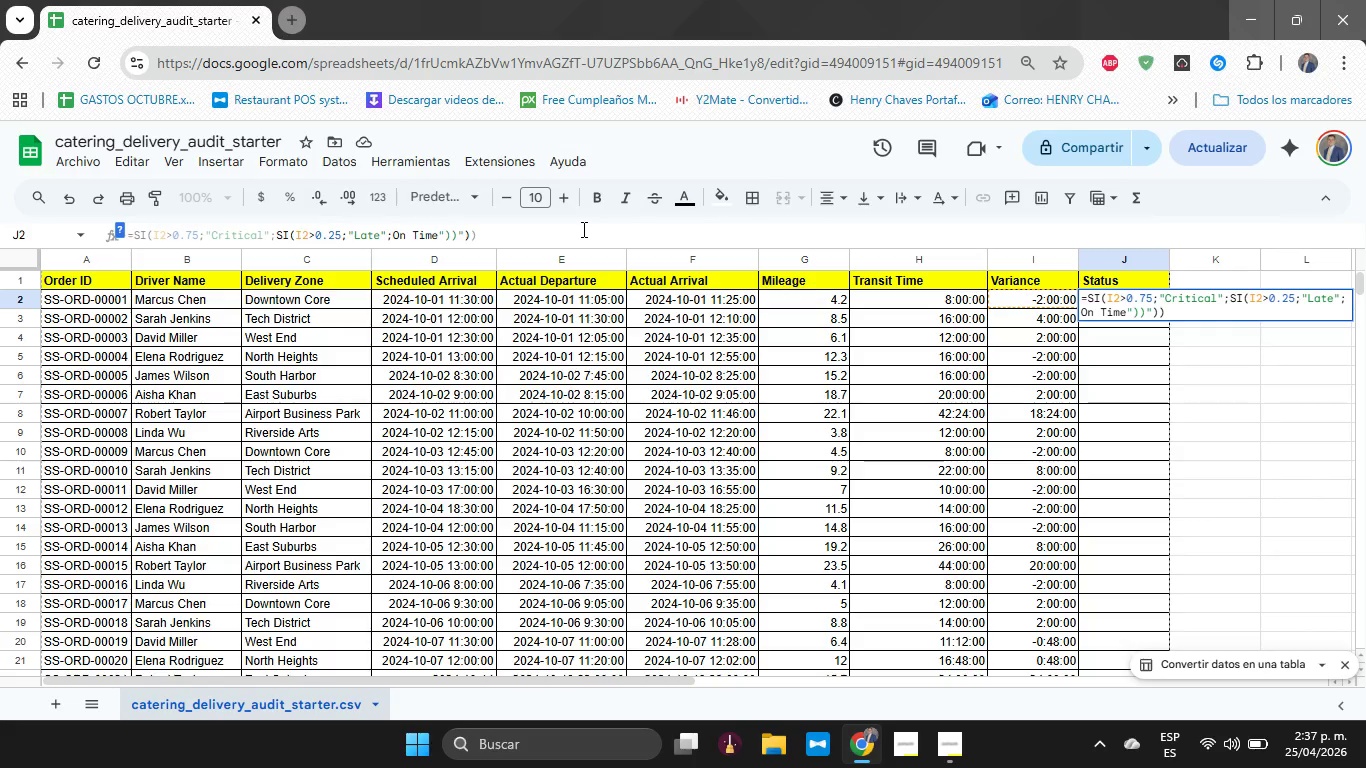 
key(Shift+2)
 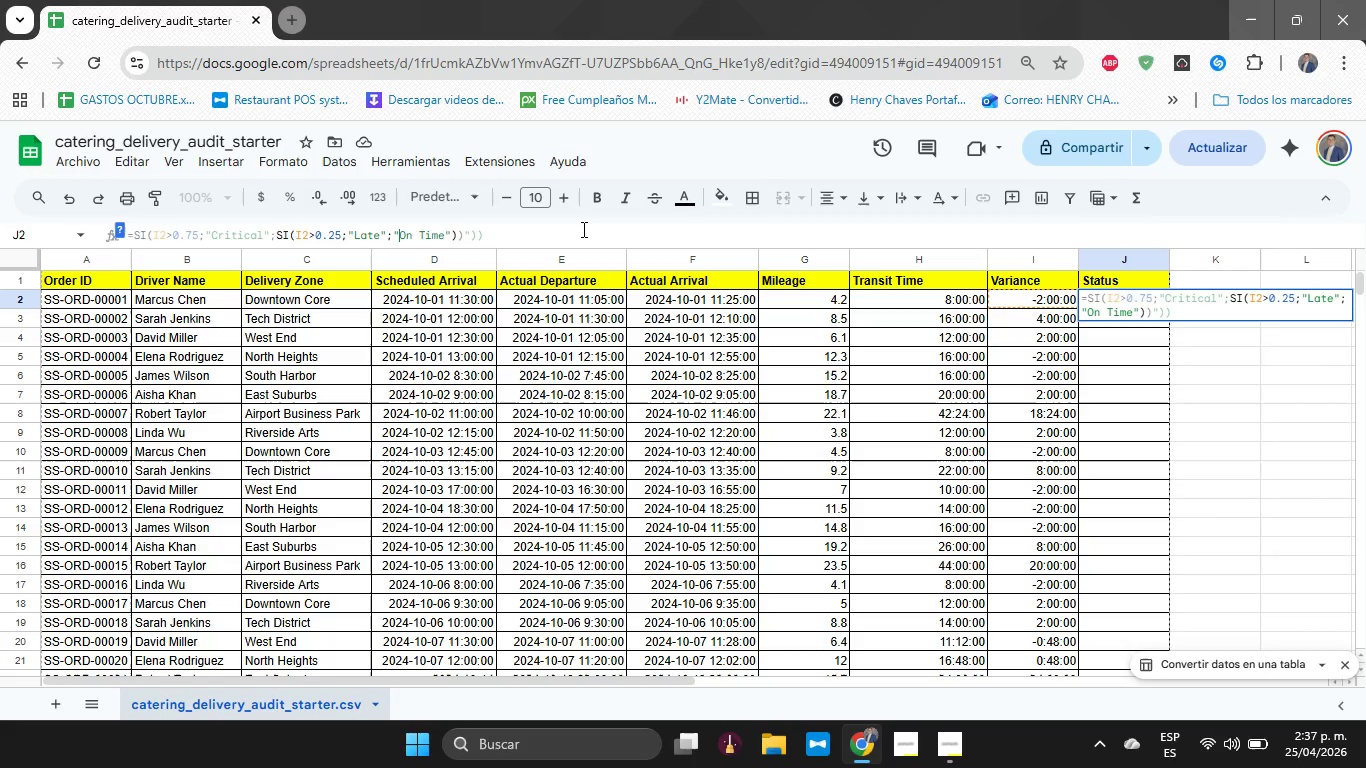 
key(Enter)
 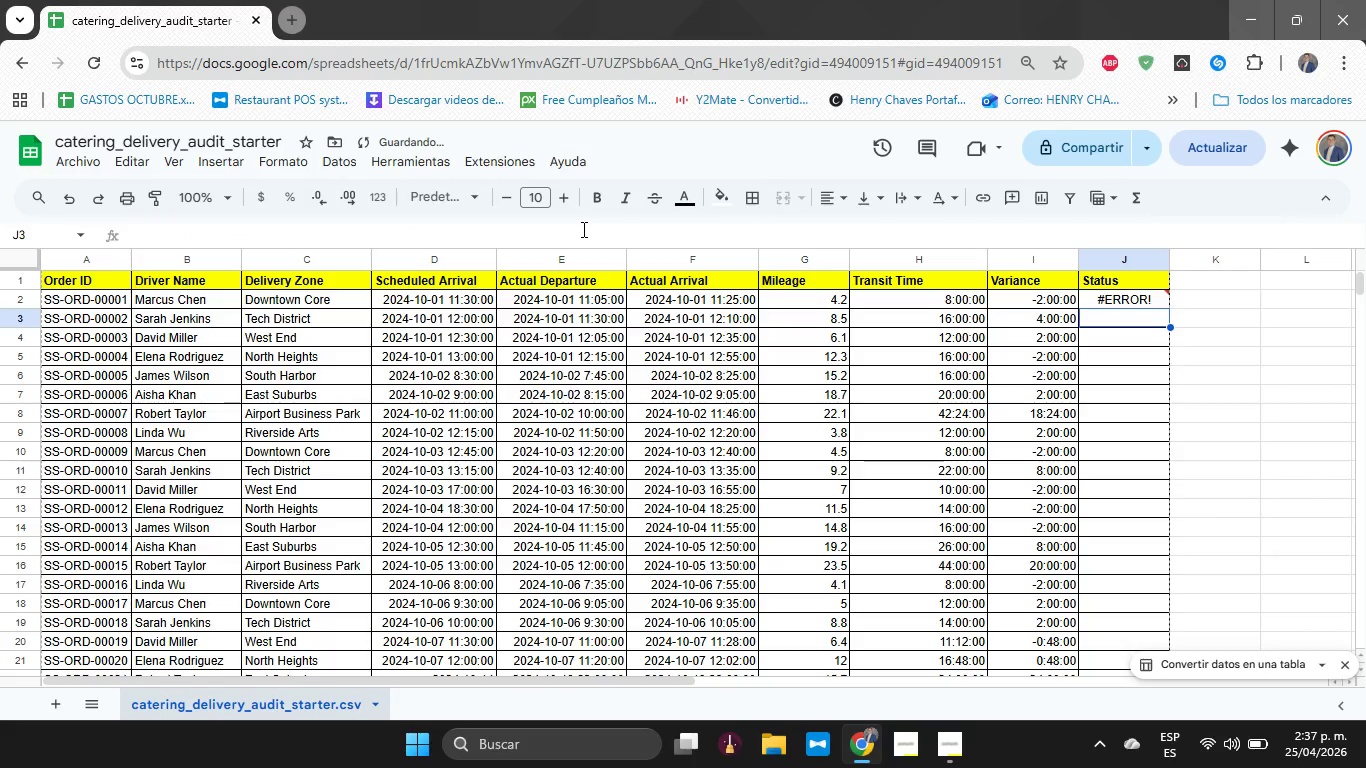 
key(ArrowDown)
 